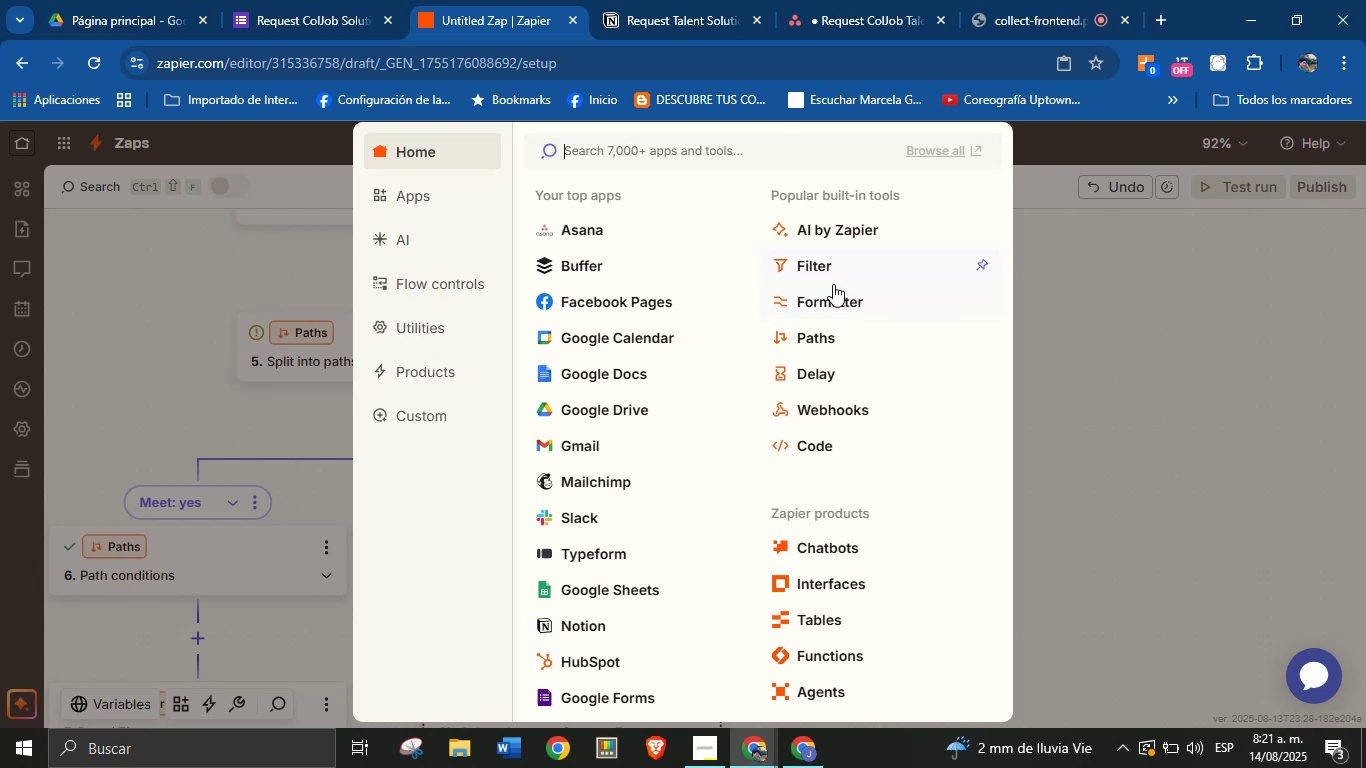 
left_click([823, 335])
 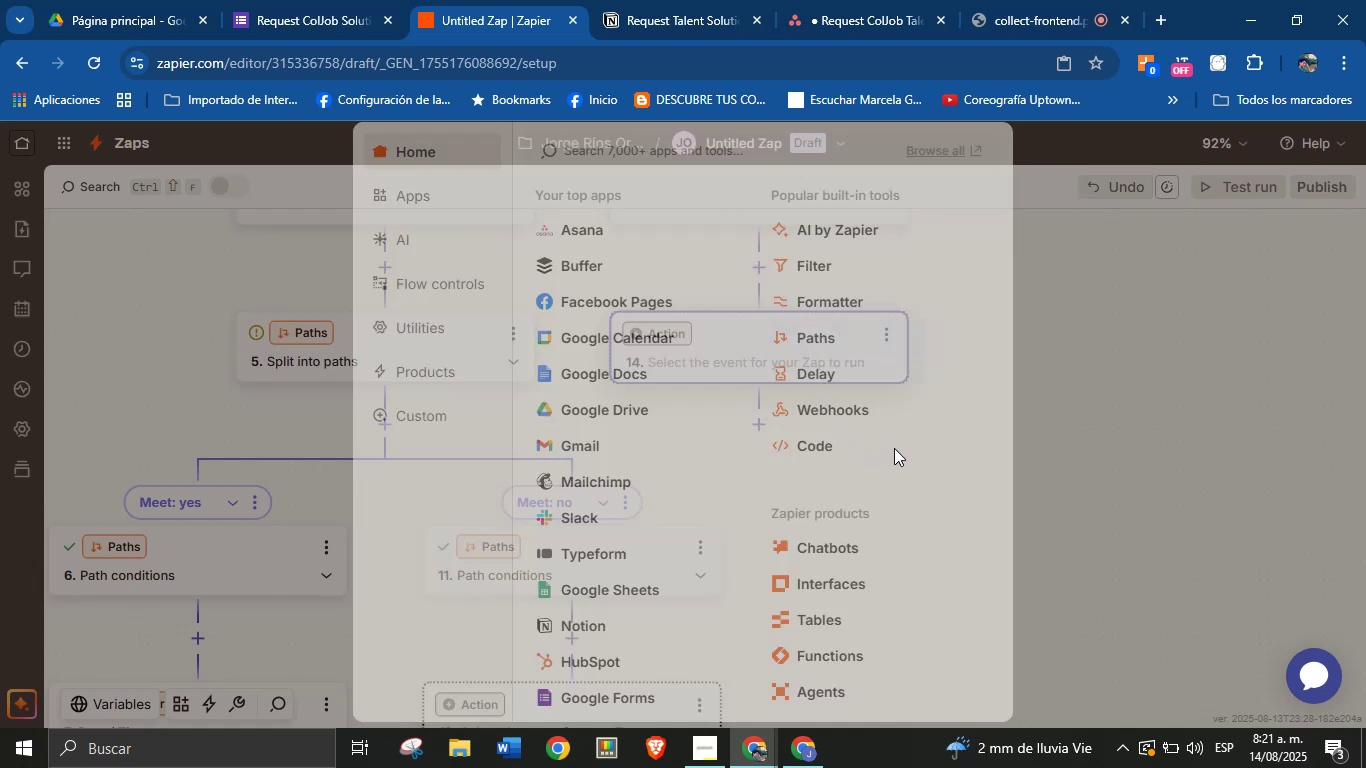 
wait(6.7)
 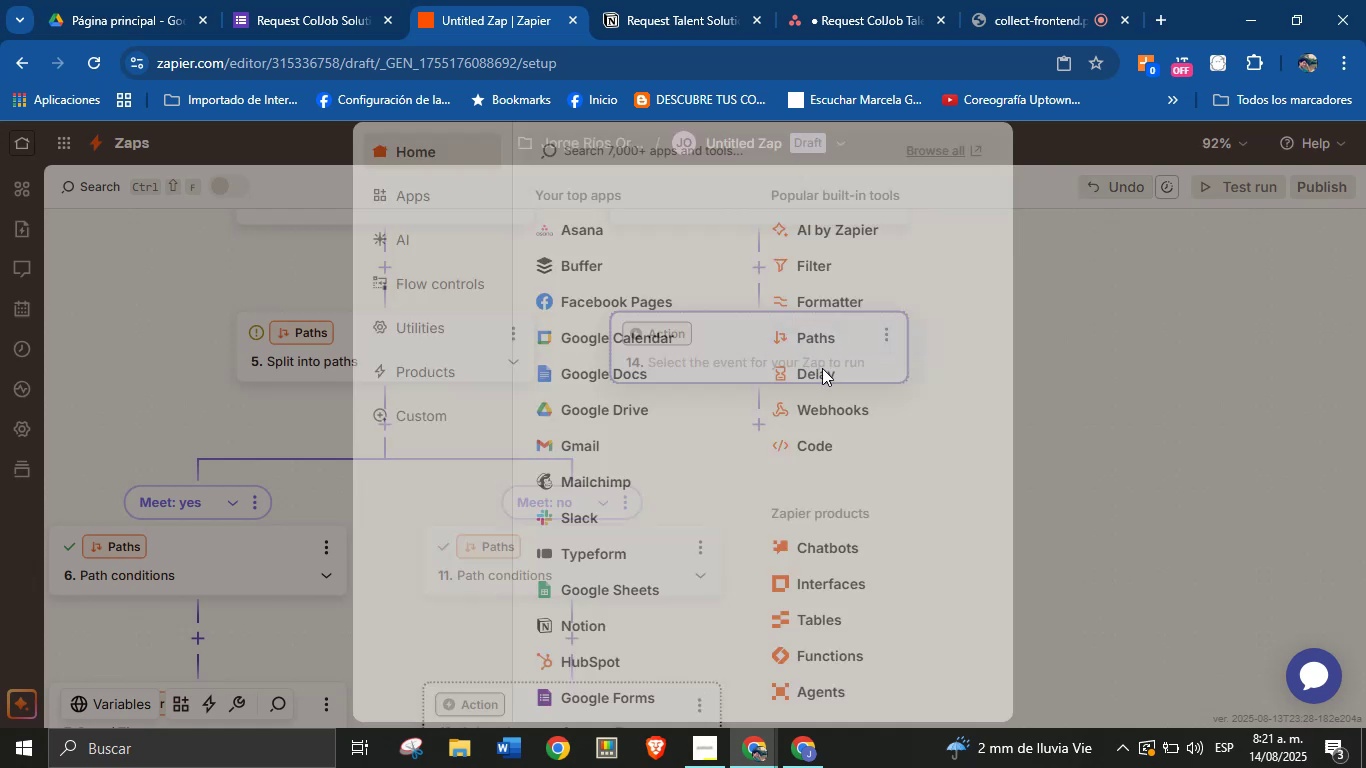 
left_click([1107, 382])
 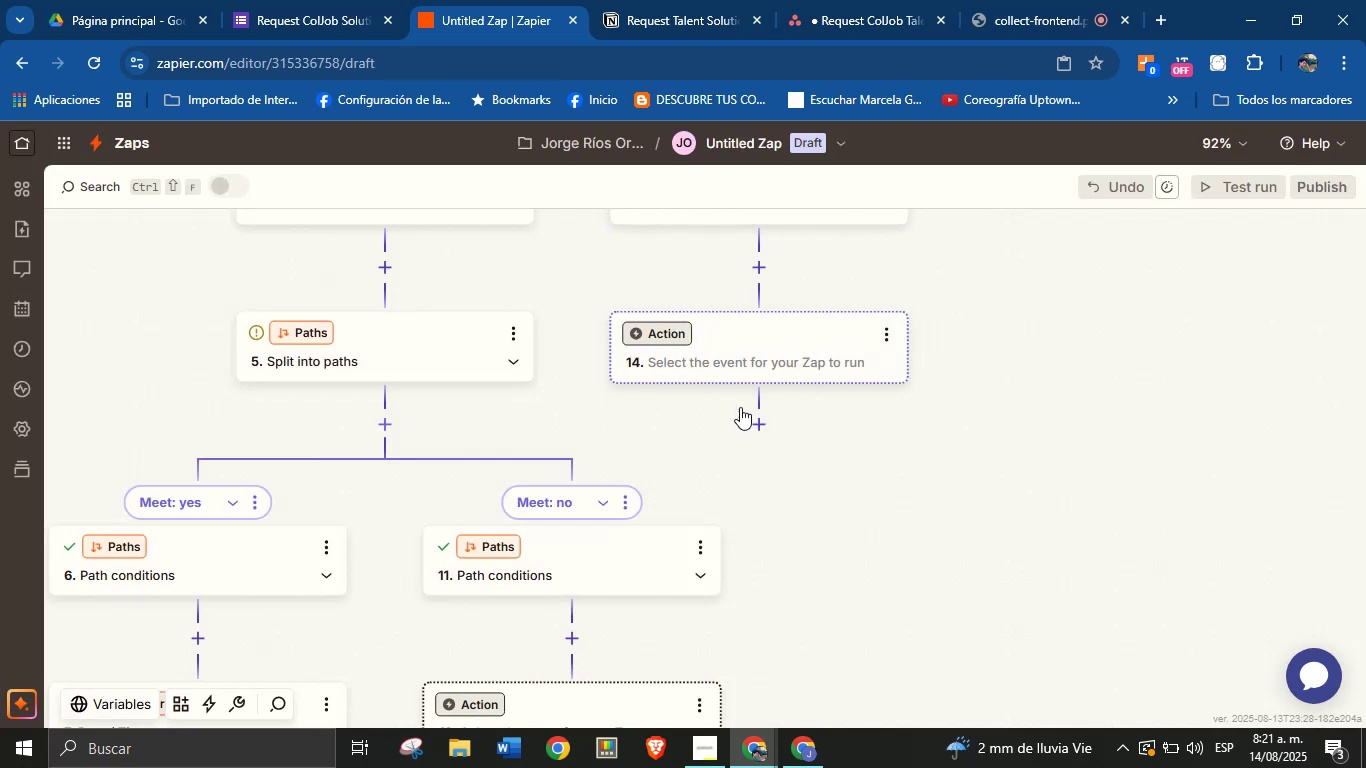 
left_click([671, 337])
 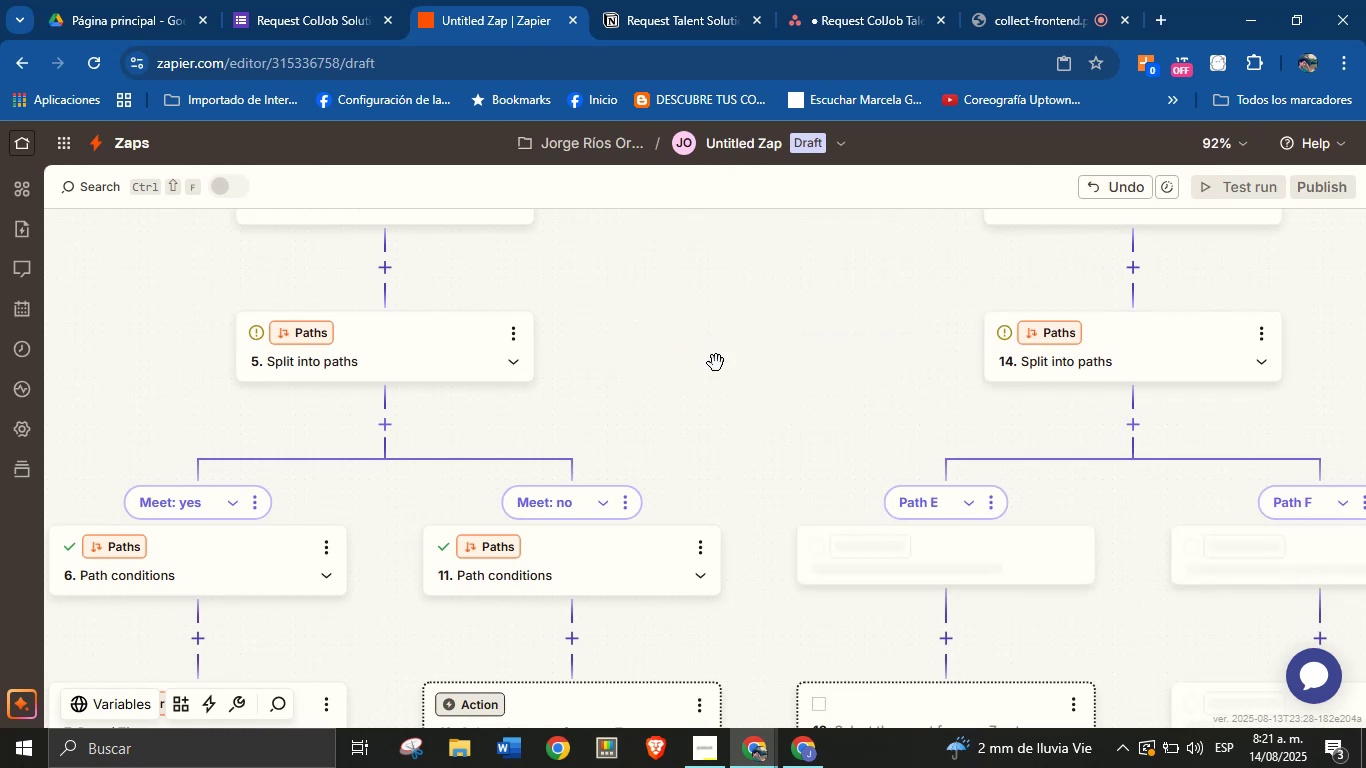 
left_click_drag(start_coordinate=[820, 391], to_coordinate=[769, 383])
 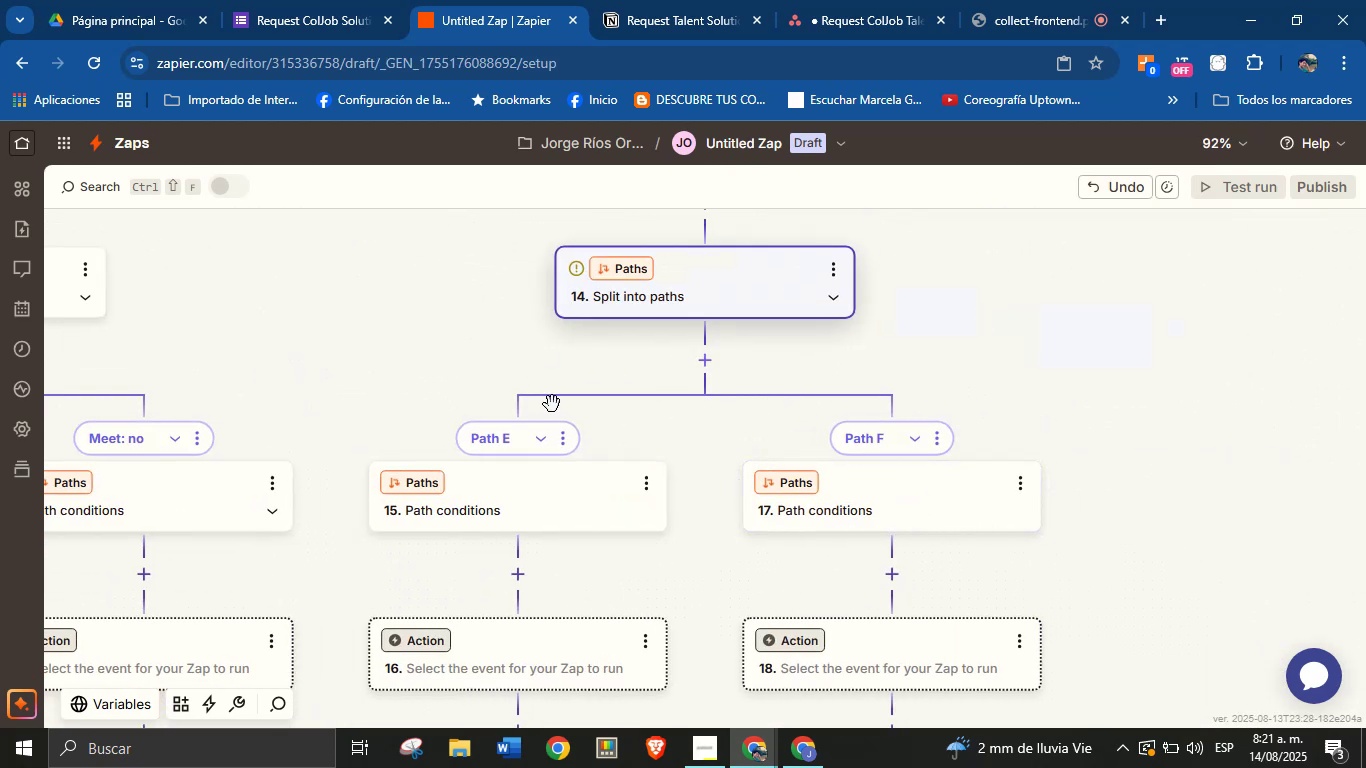 
left_click([556, 439])
 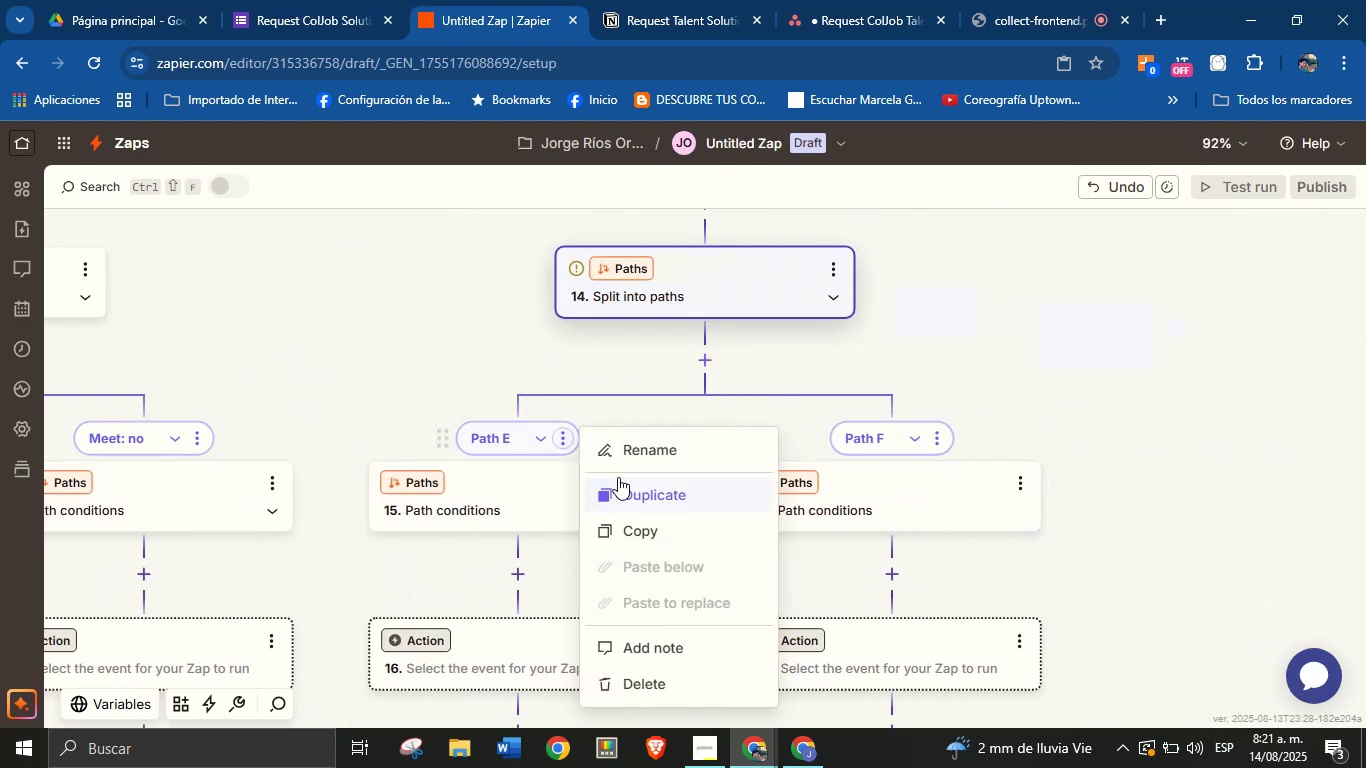 
left_click([642, 455])
 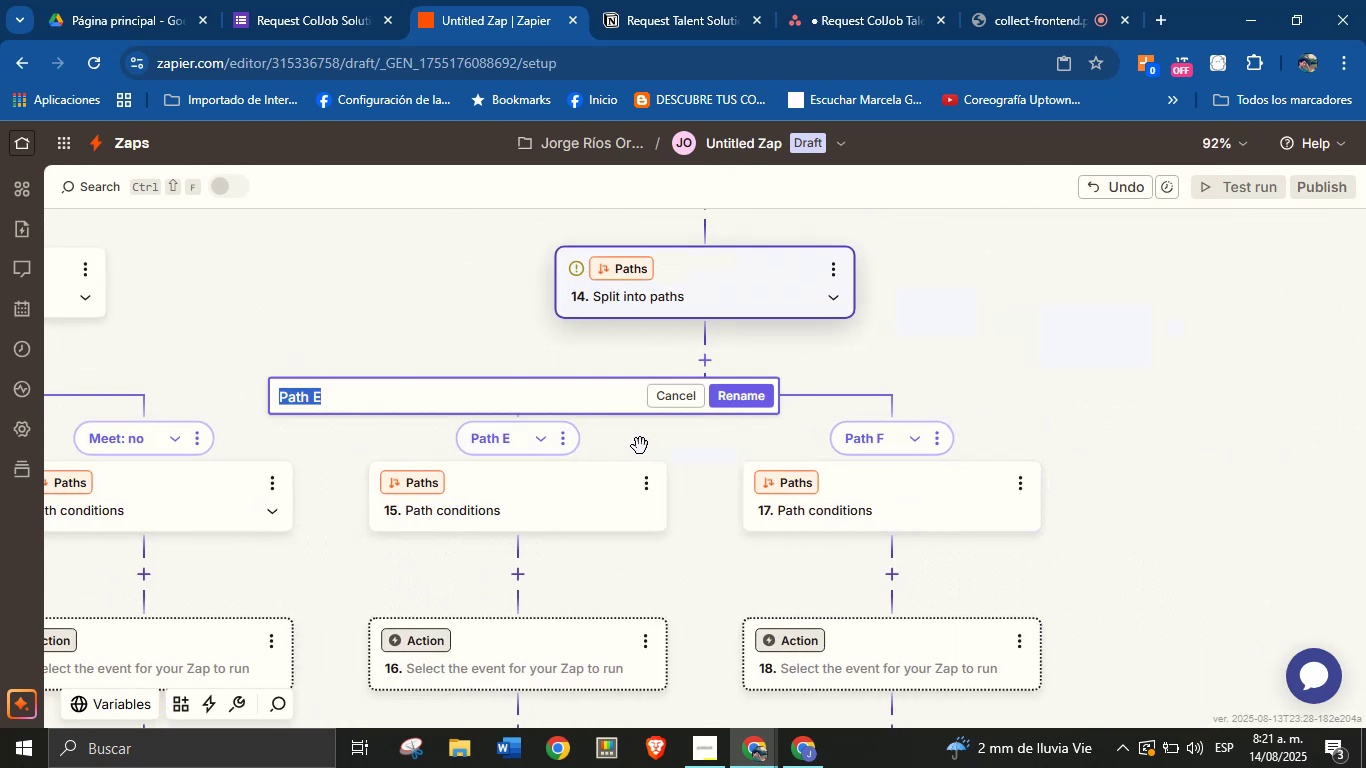 
wait(5.44)
 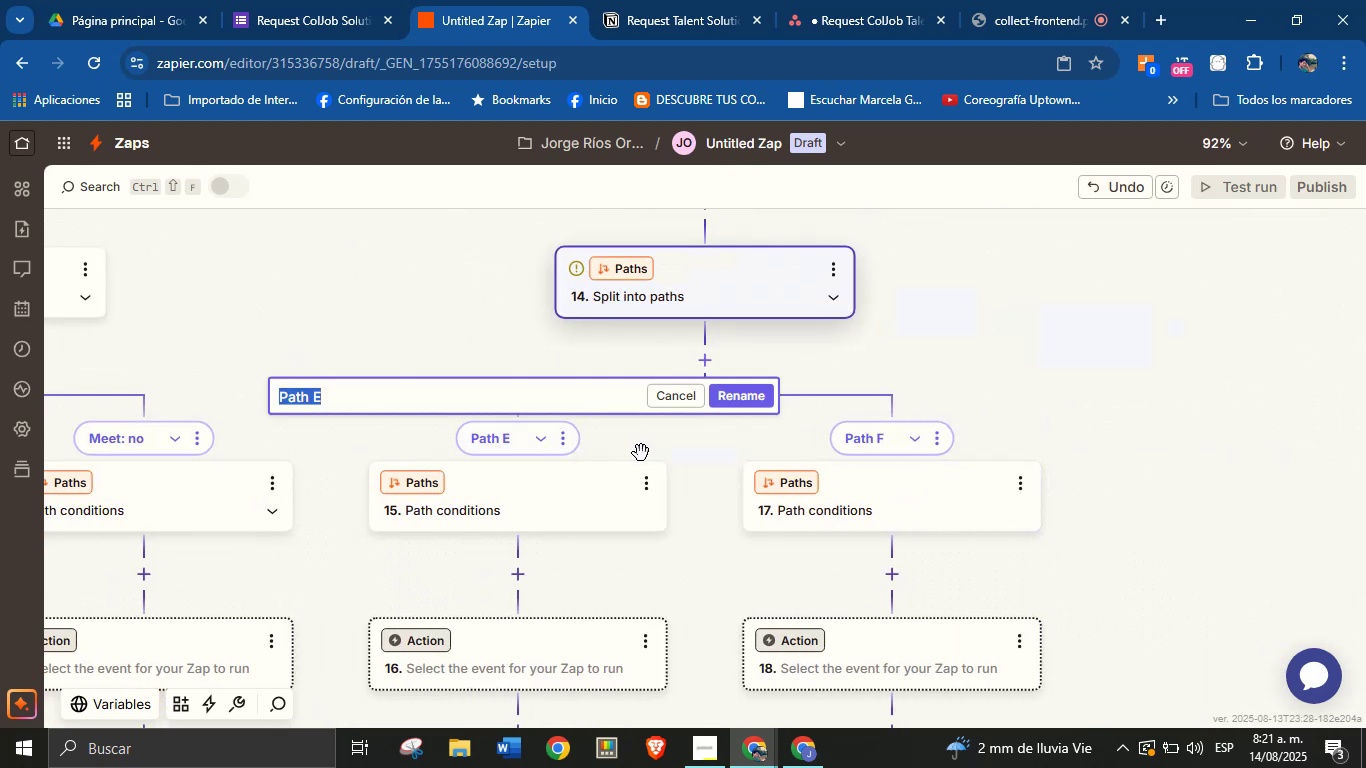 
key(CapsLock)
 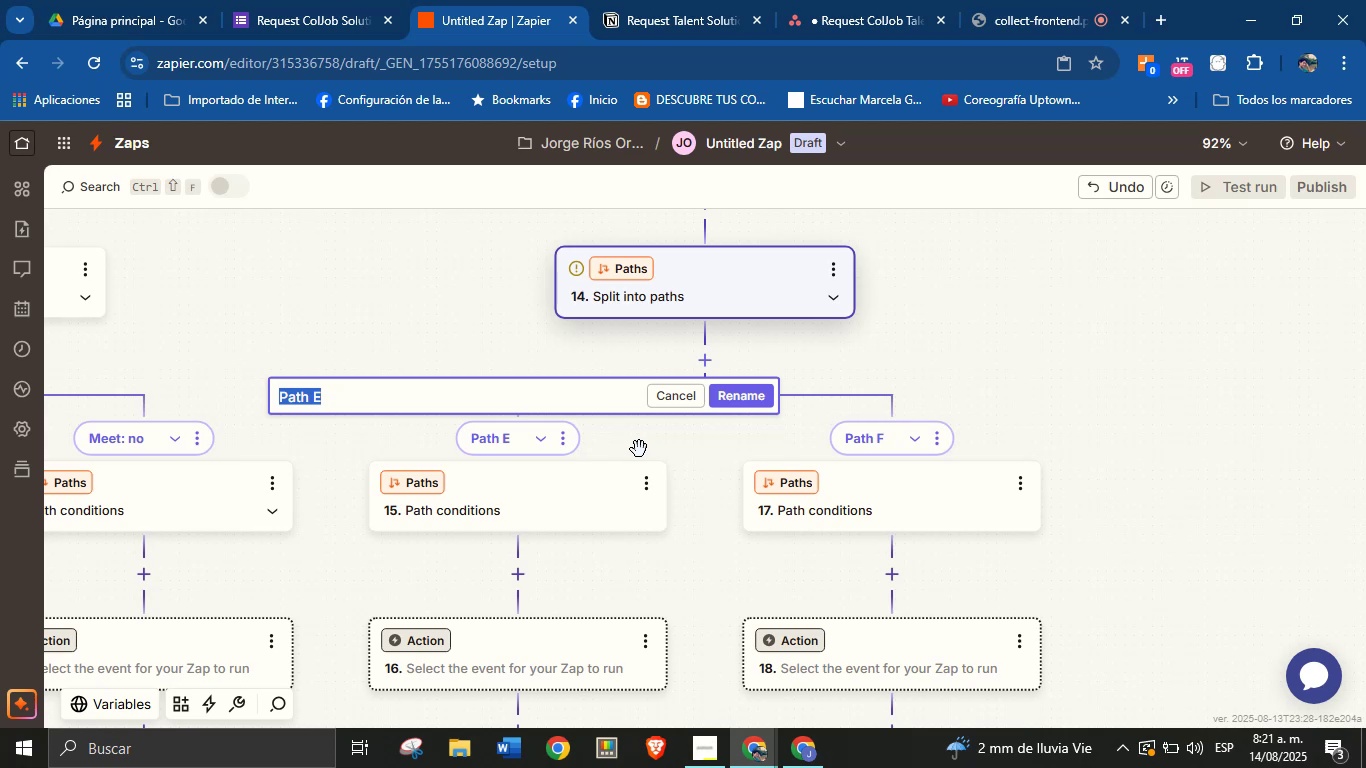 
type(Meet> yes)
 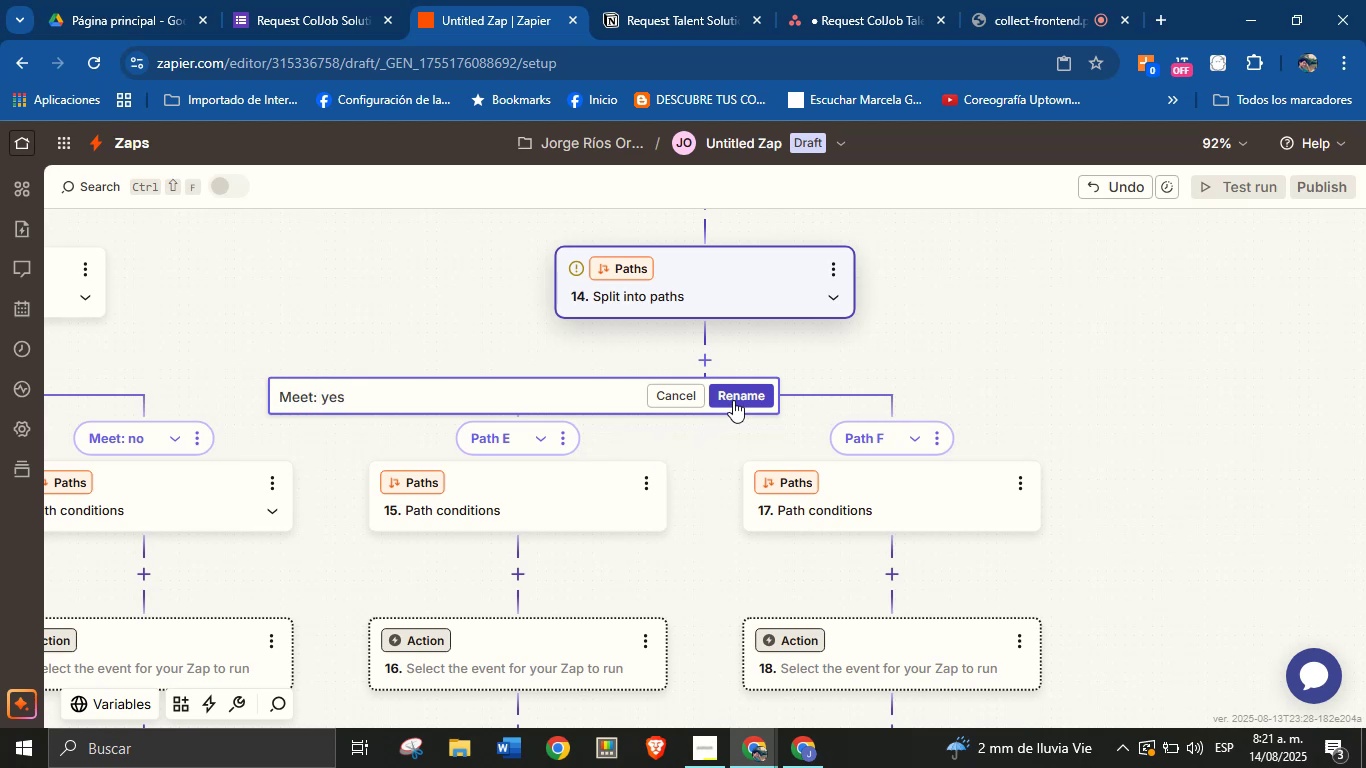 
left_click([733, 400])
 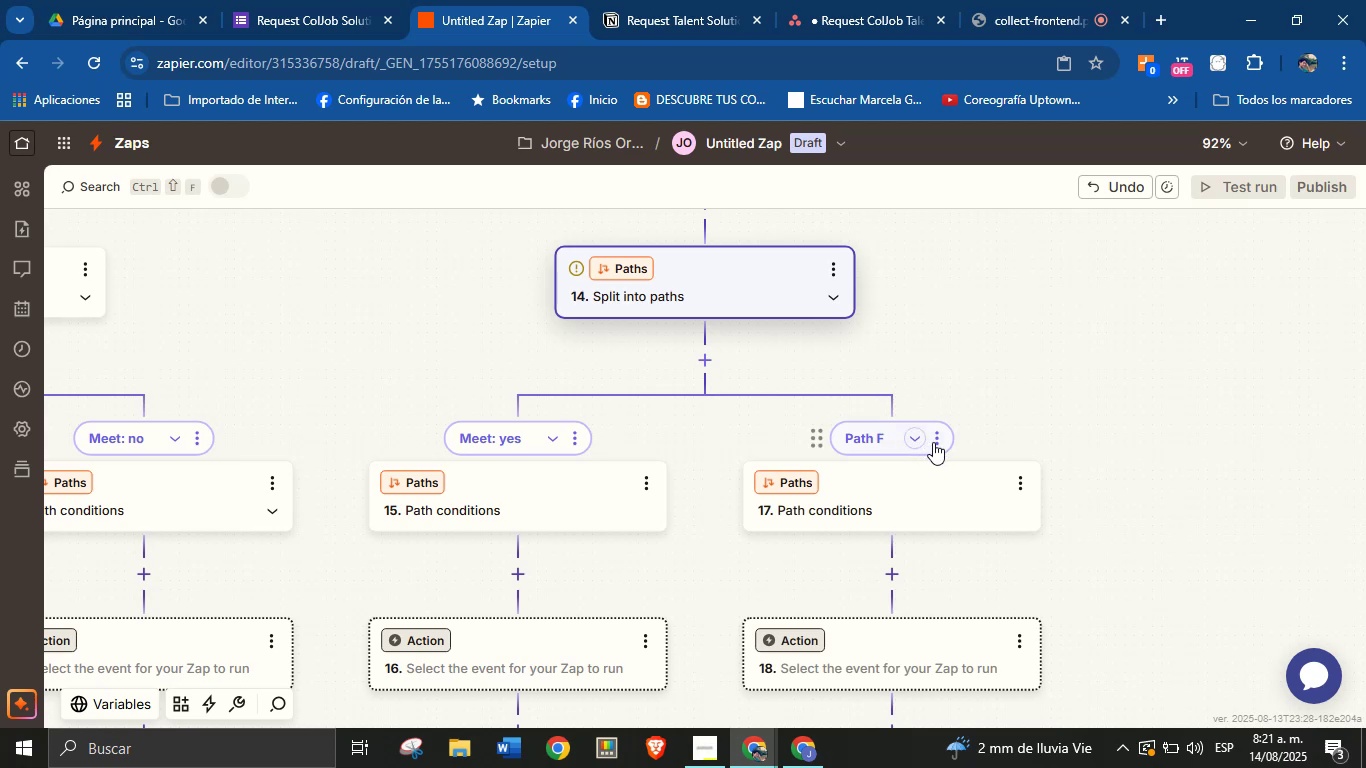 
left_click([940, 442])
 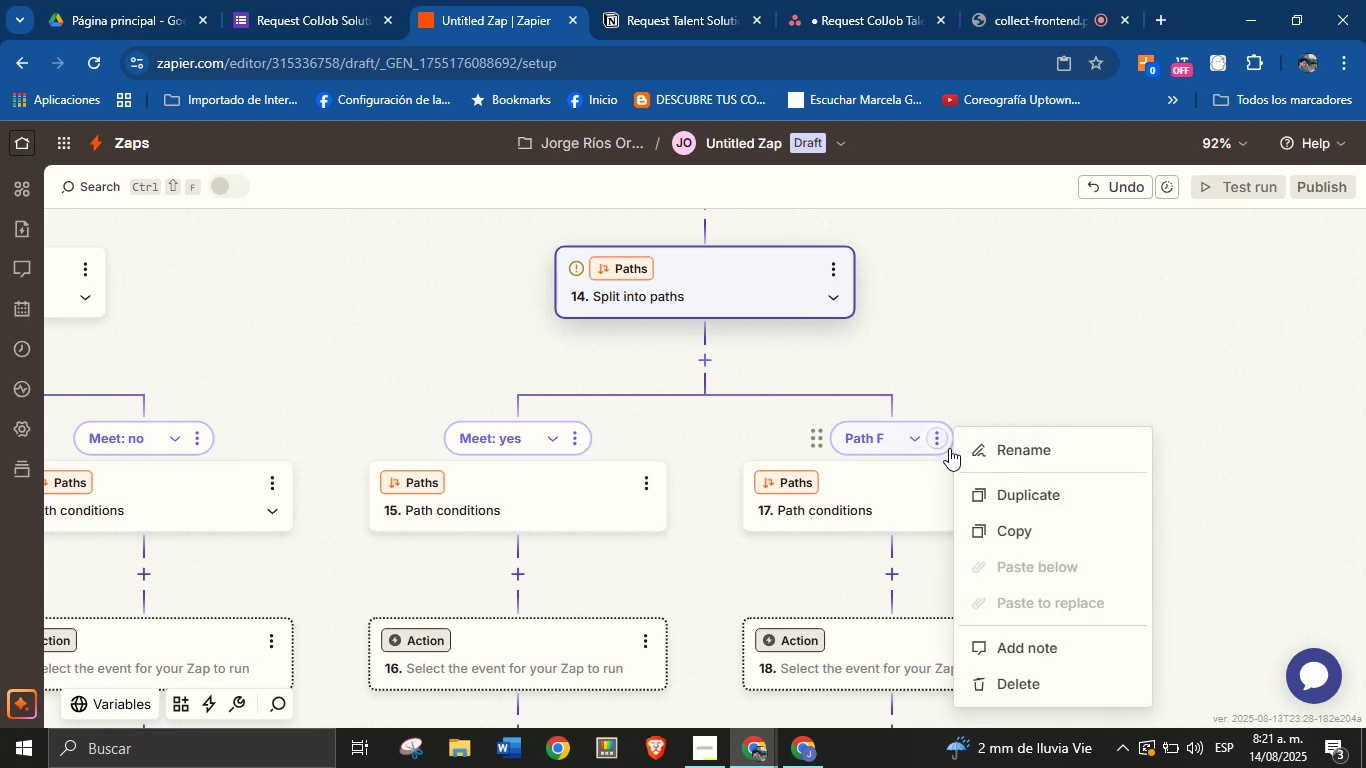 
left_click([1001, 440])
 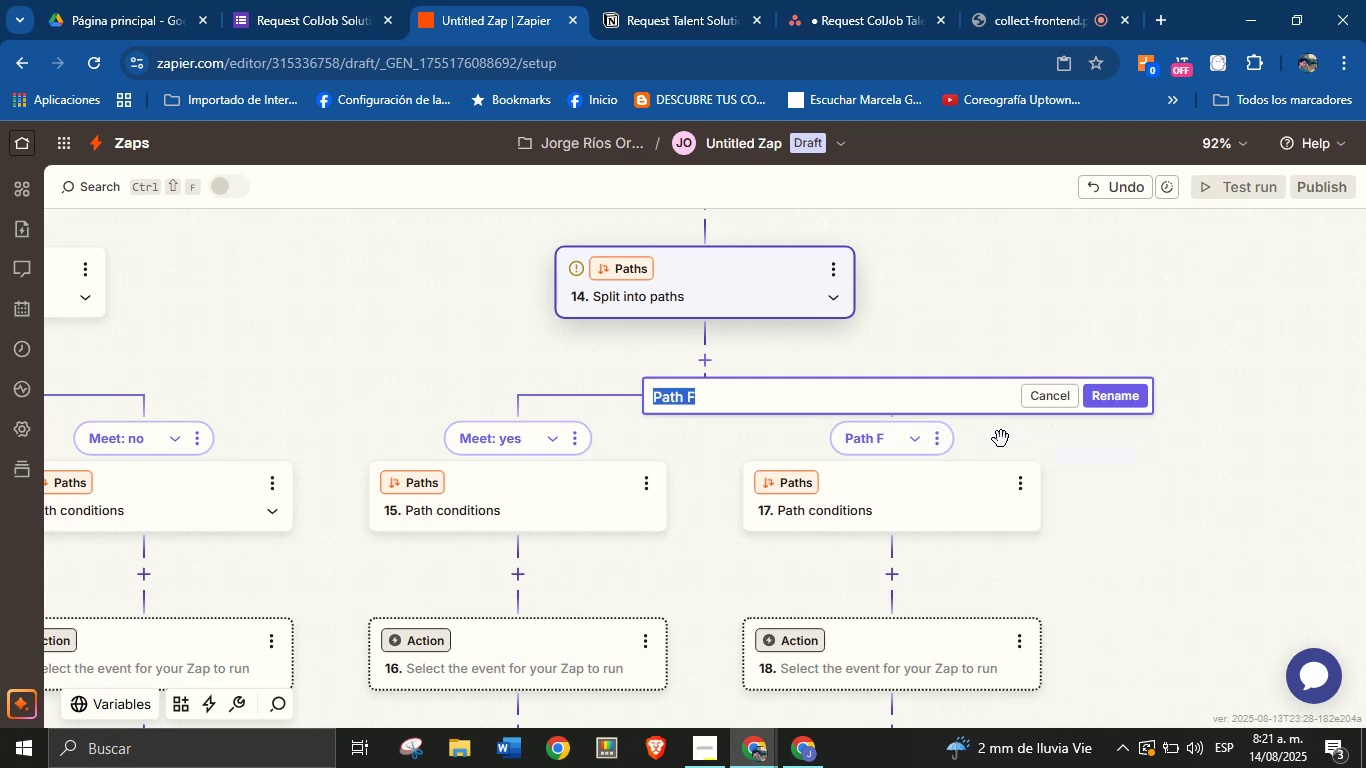 
type(Meet )
key(Backspace)
type(> no)
 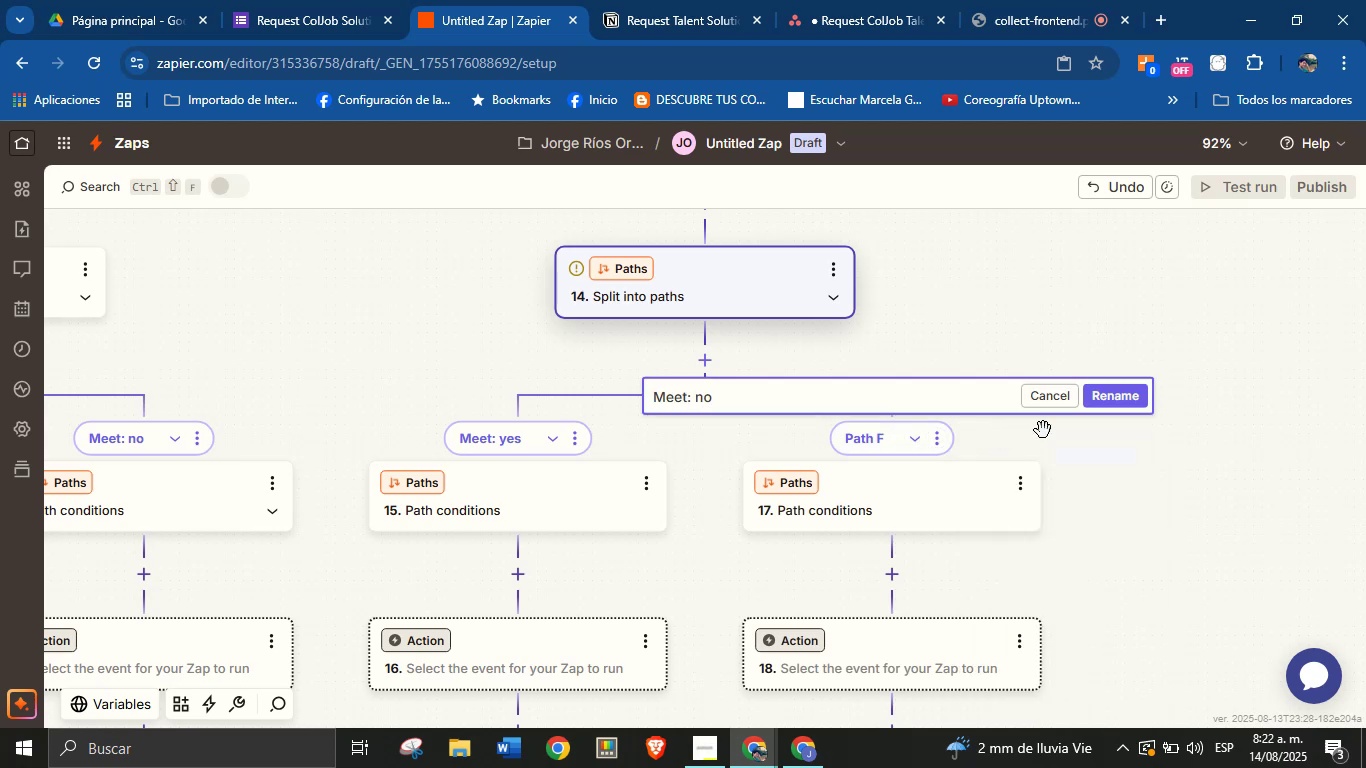 
left_click([1117, 400])
 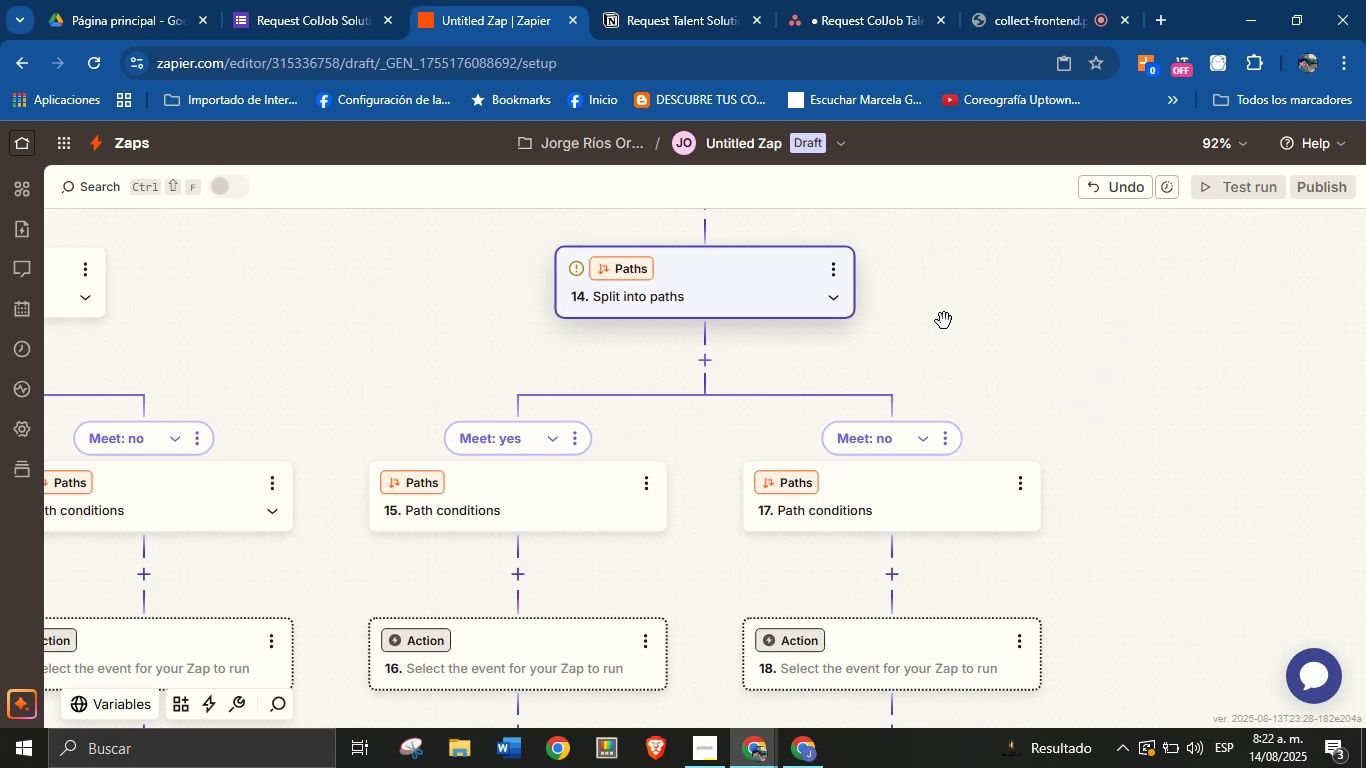 
wait(26.89)
 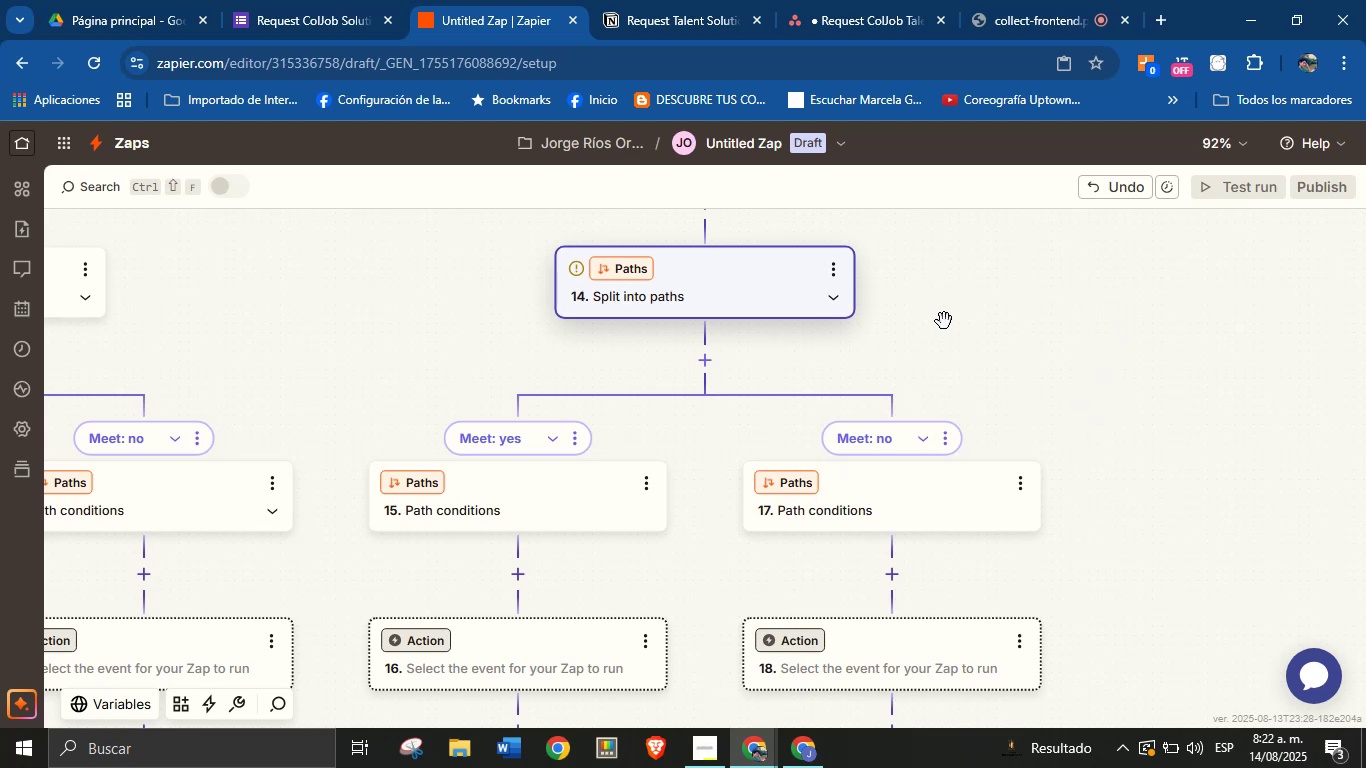 
scroll: coordinate [712, 526], scroll_direction: down, amount: 1.0
 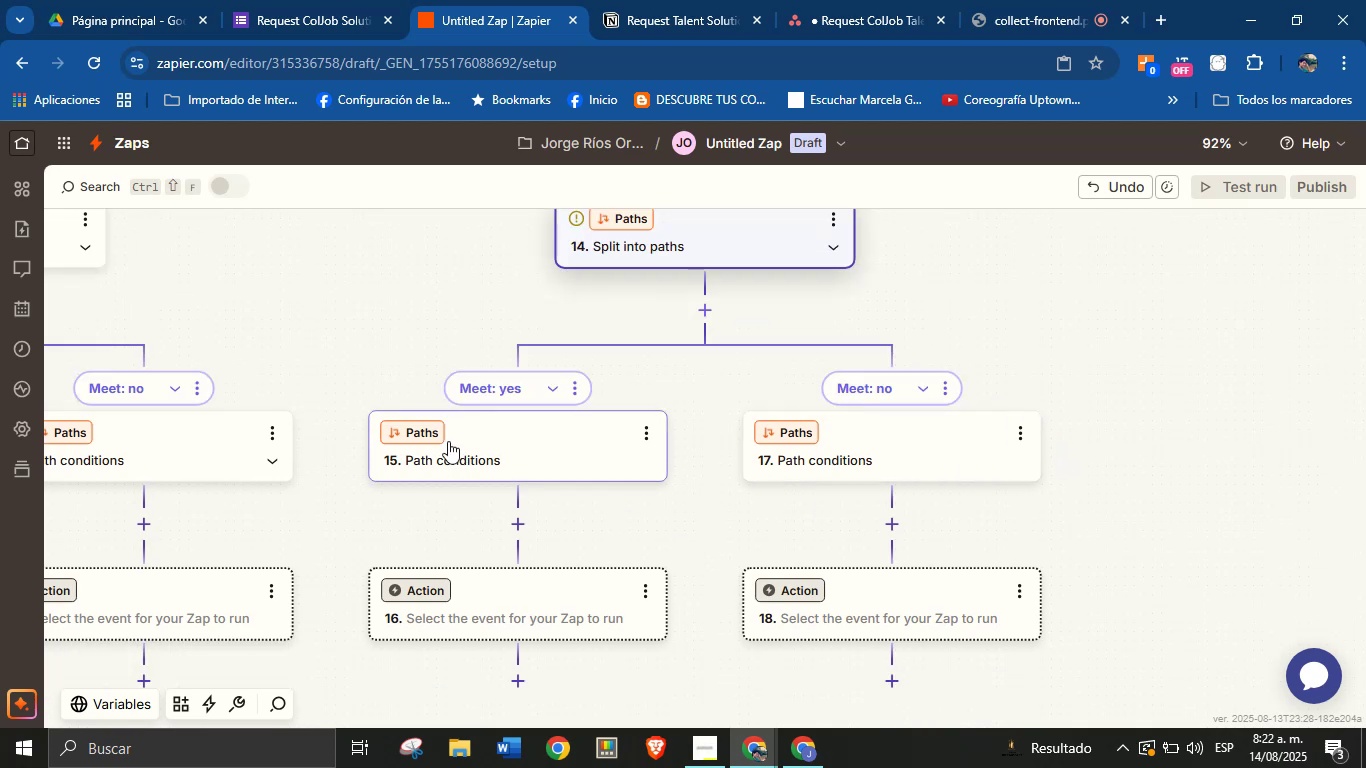 
left_click([424, 434])
 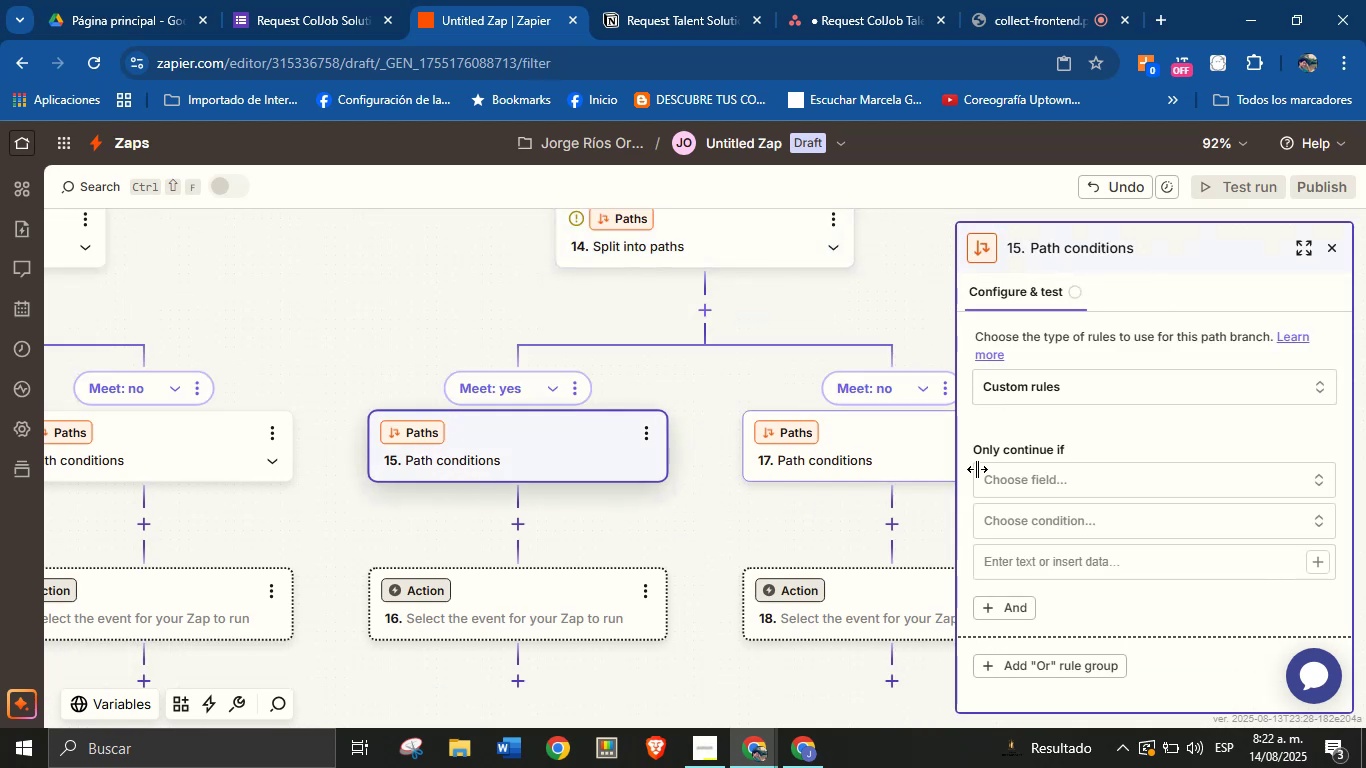 
left_click([1093, 482])
 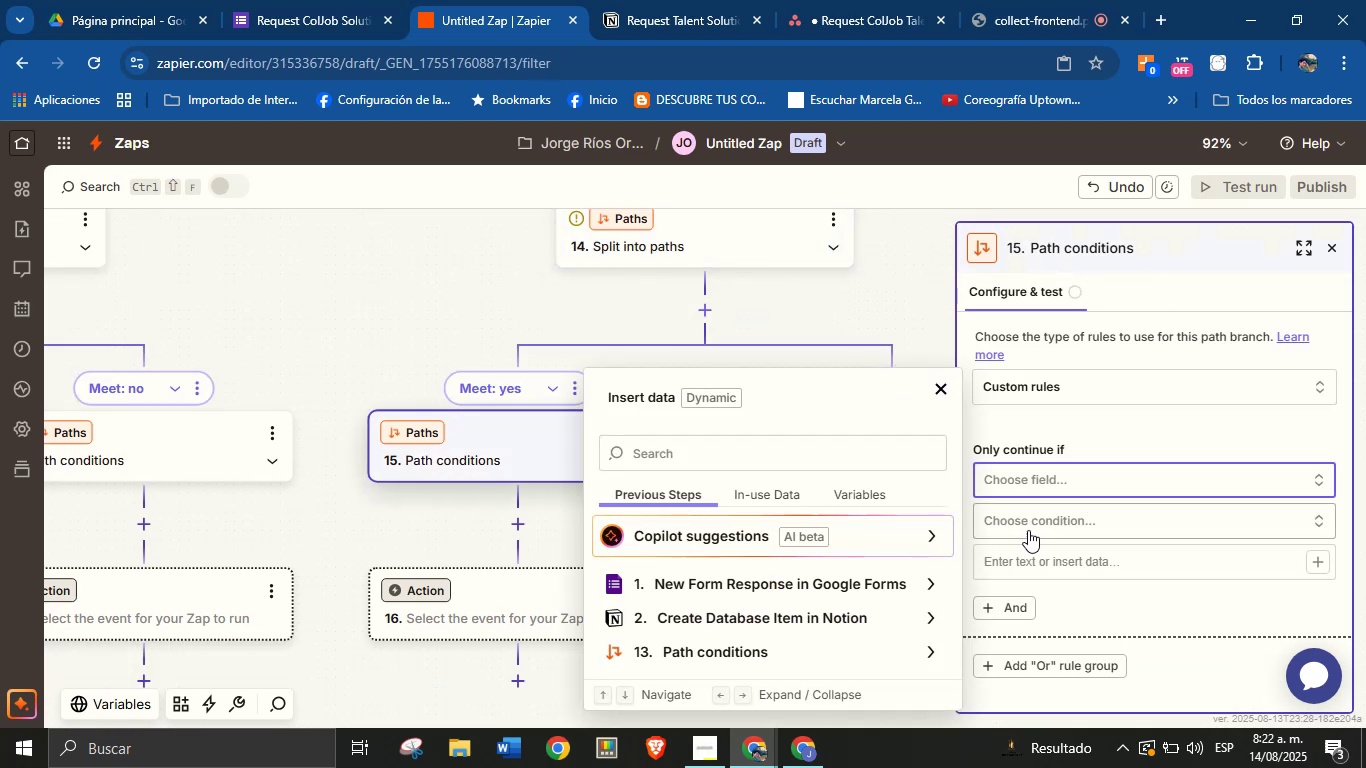 
scroll: coordinate [853, 593], scroll_direction: down, amount: 2.0
 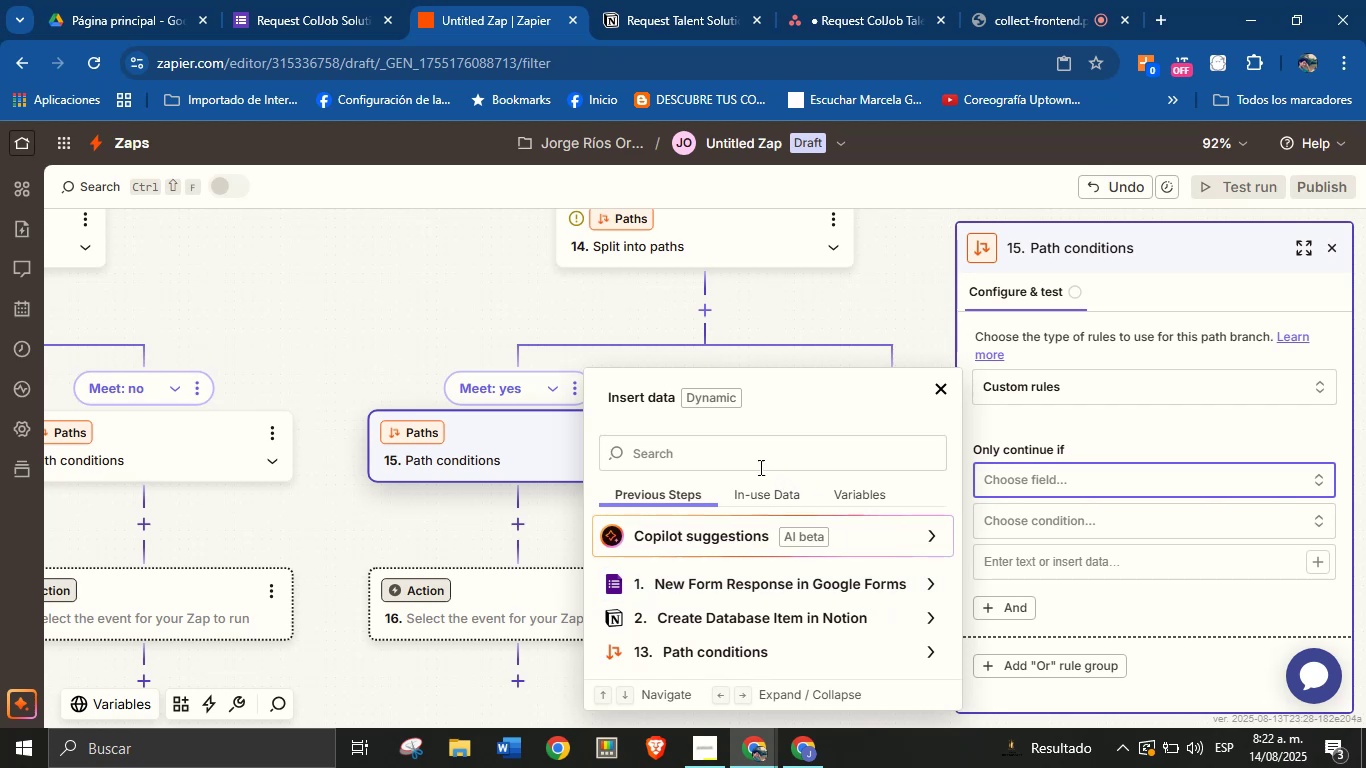 
left_click([747, 454])
 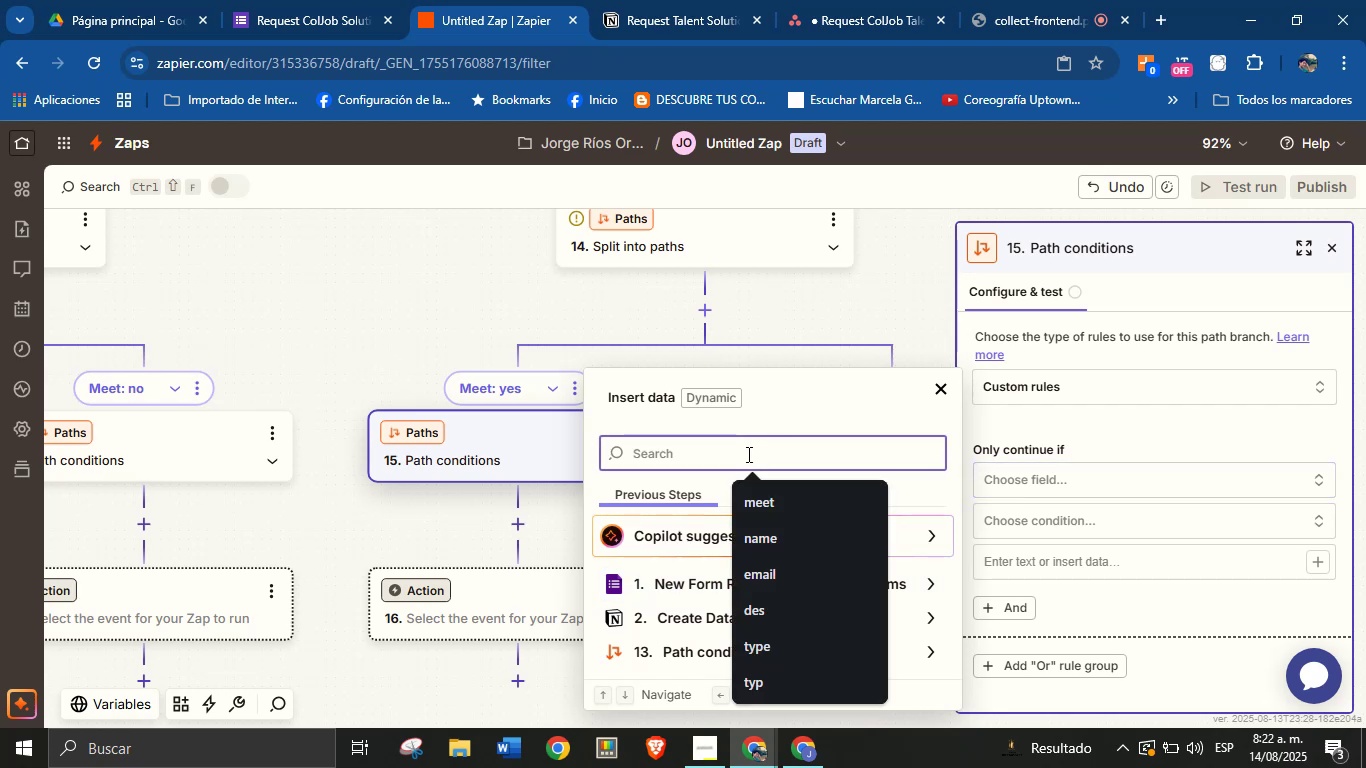 
type(meet)
 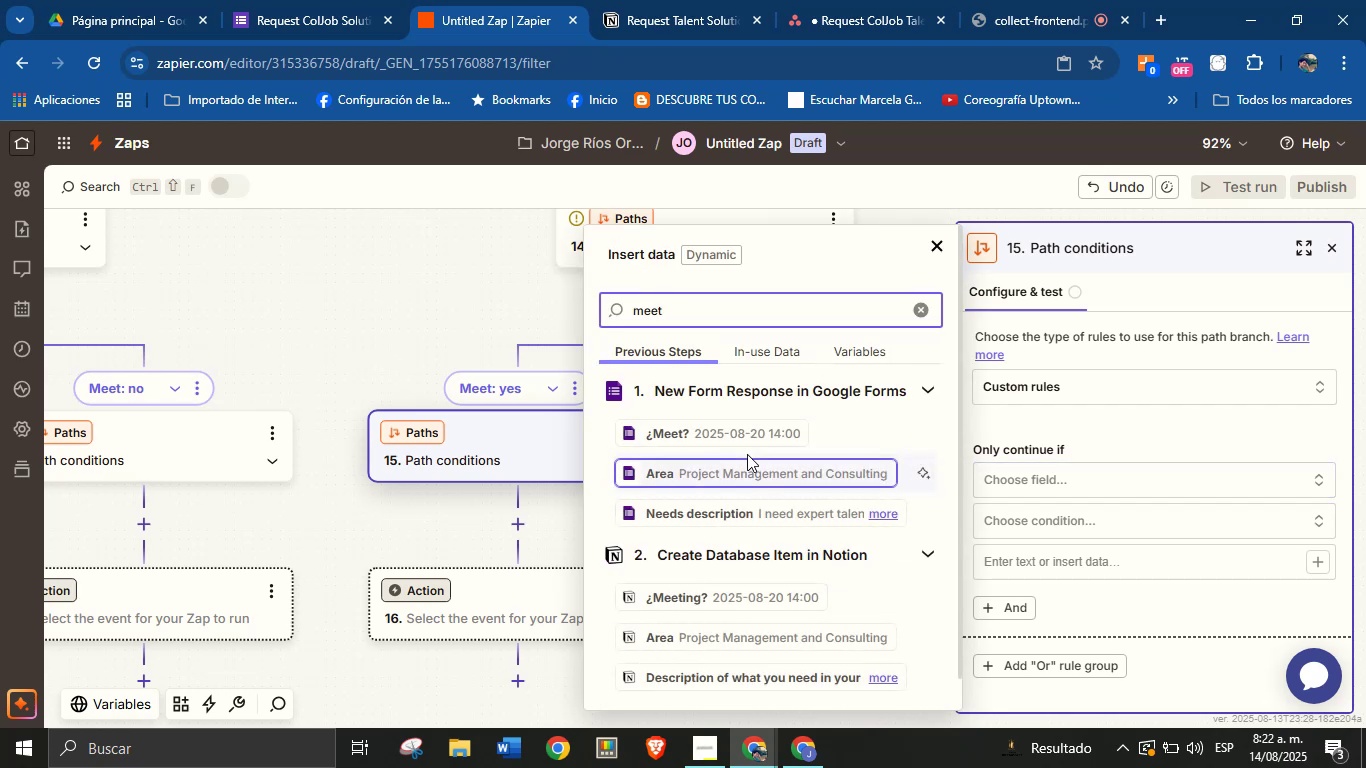 
left_click([754, 602])
 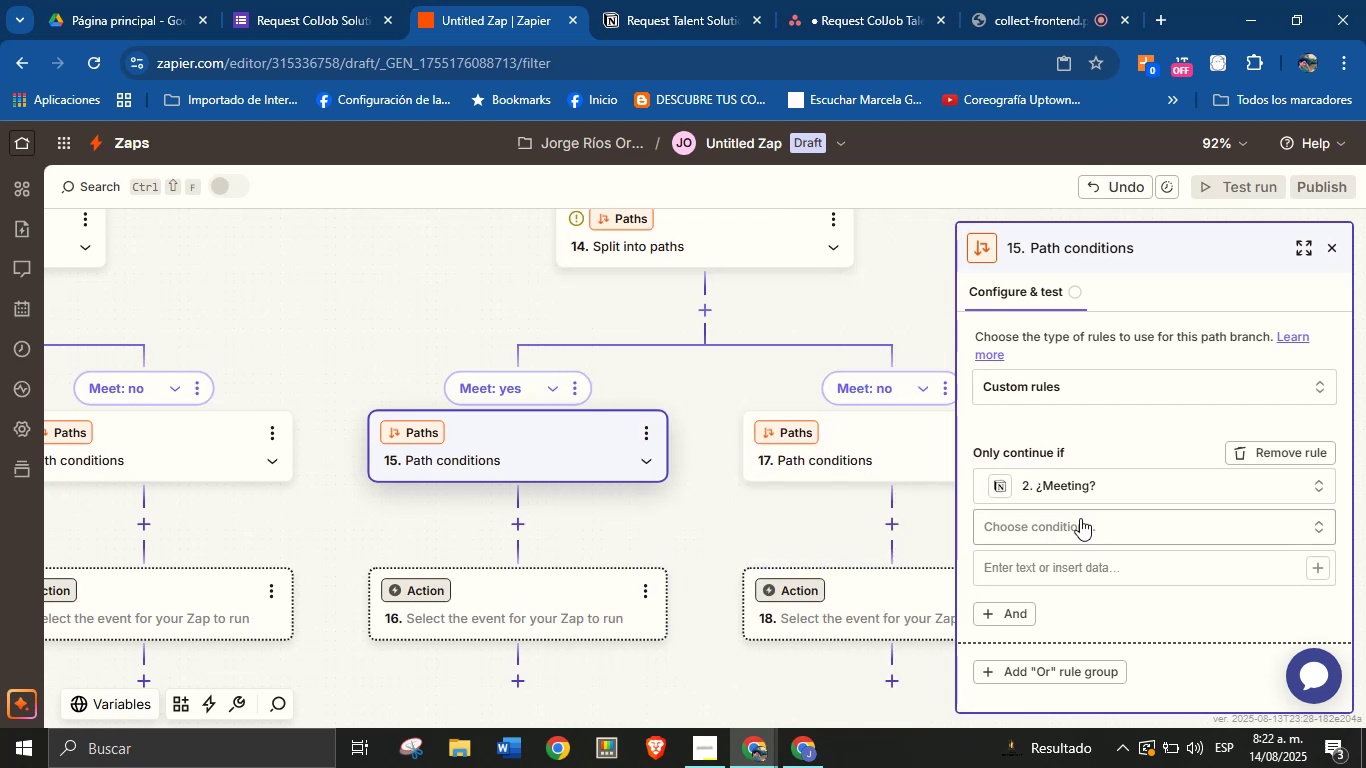 
left_click([1103, 525])
 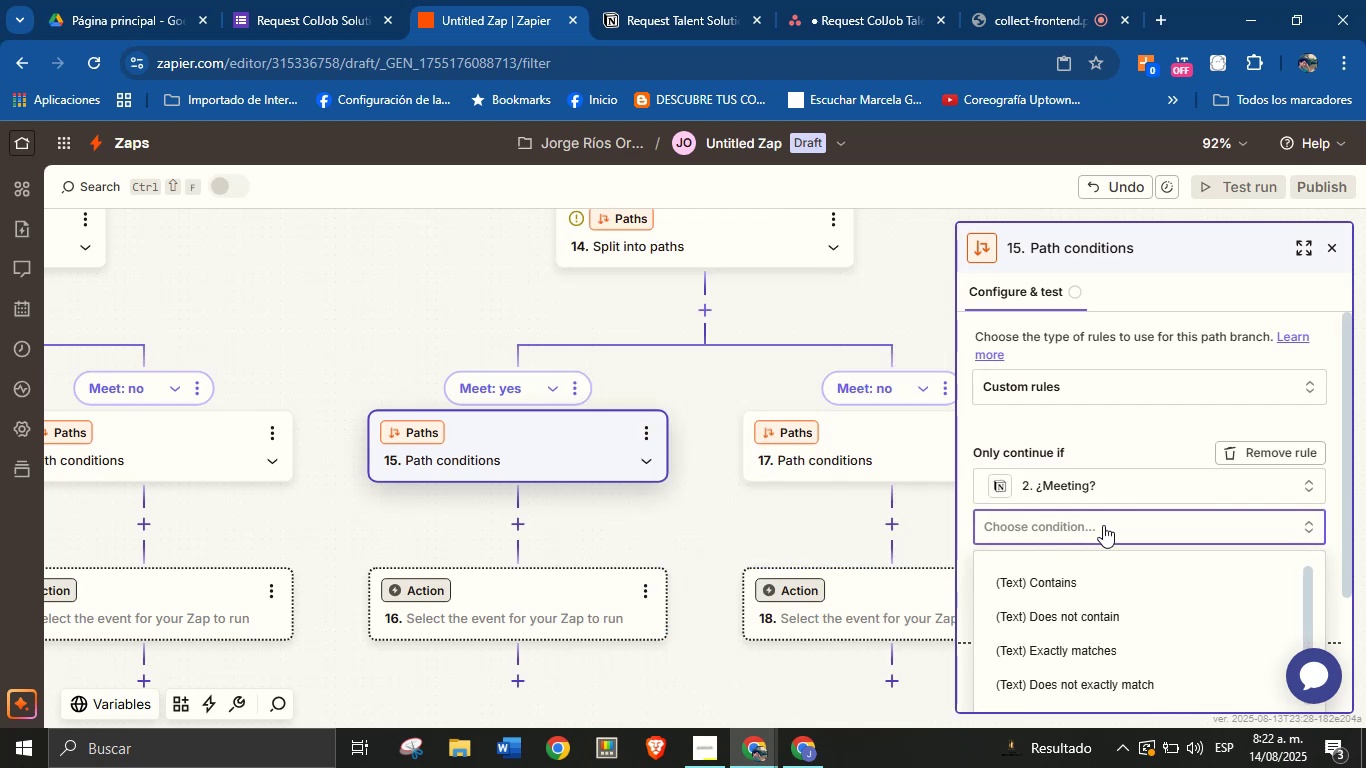 
scroll: coordinate [1086, 675], scroll_direction: down, amount: 10.0
 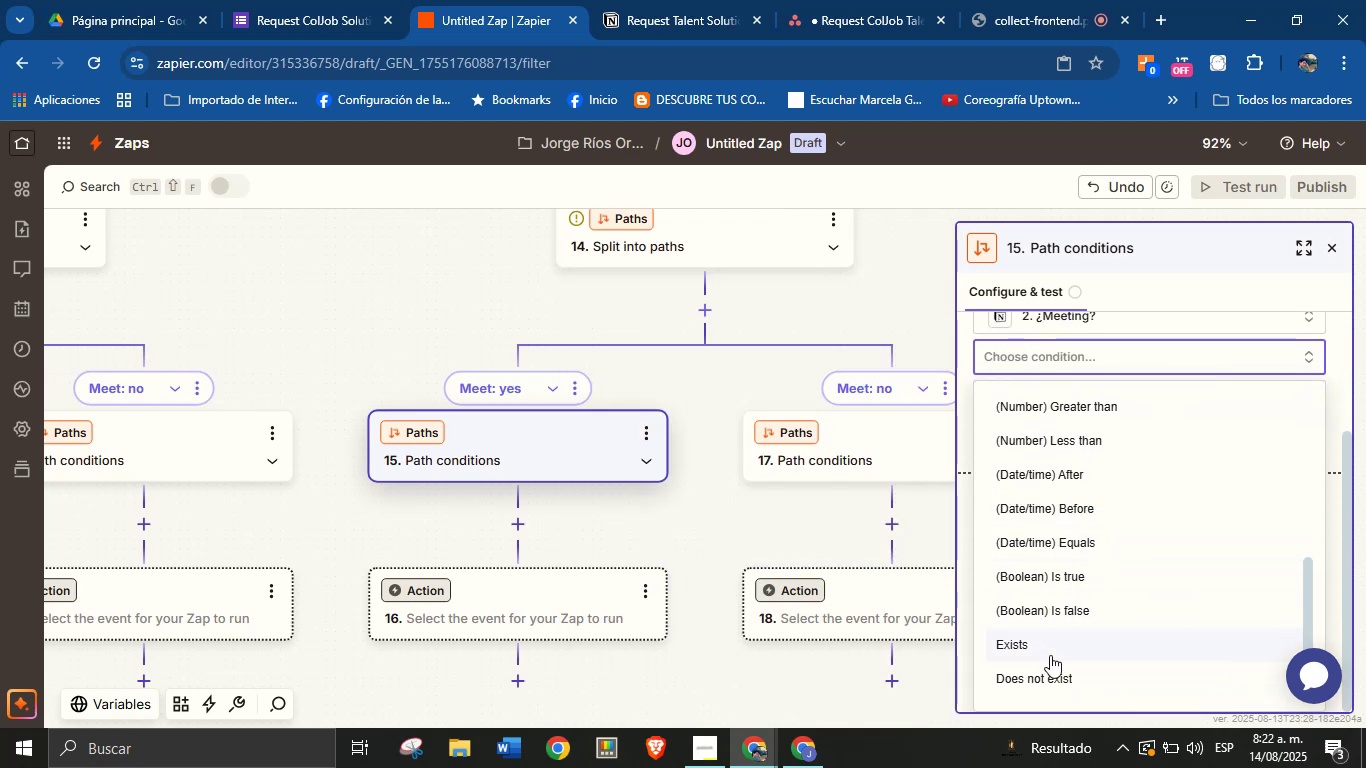 
left_click([1047, 641])
 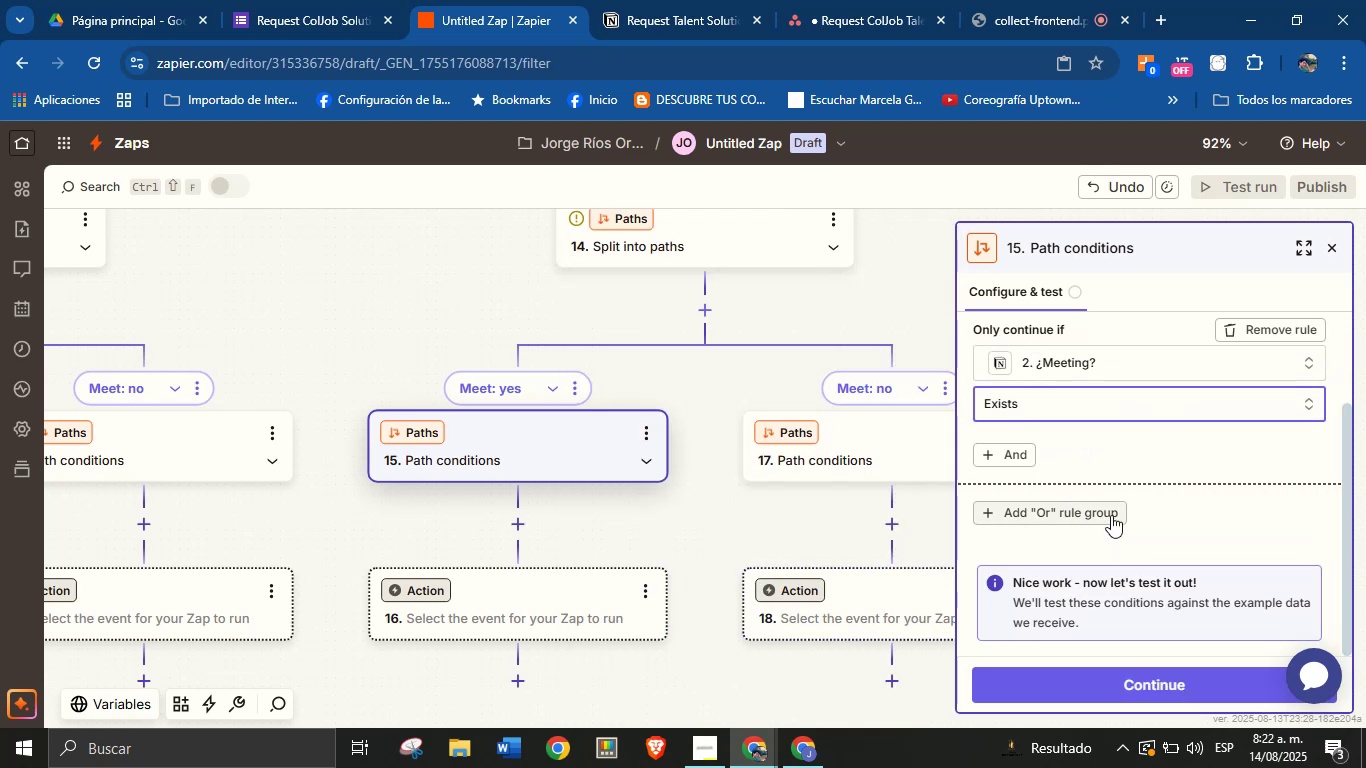 
left_click([1160, 679])
 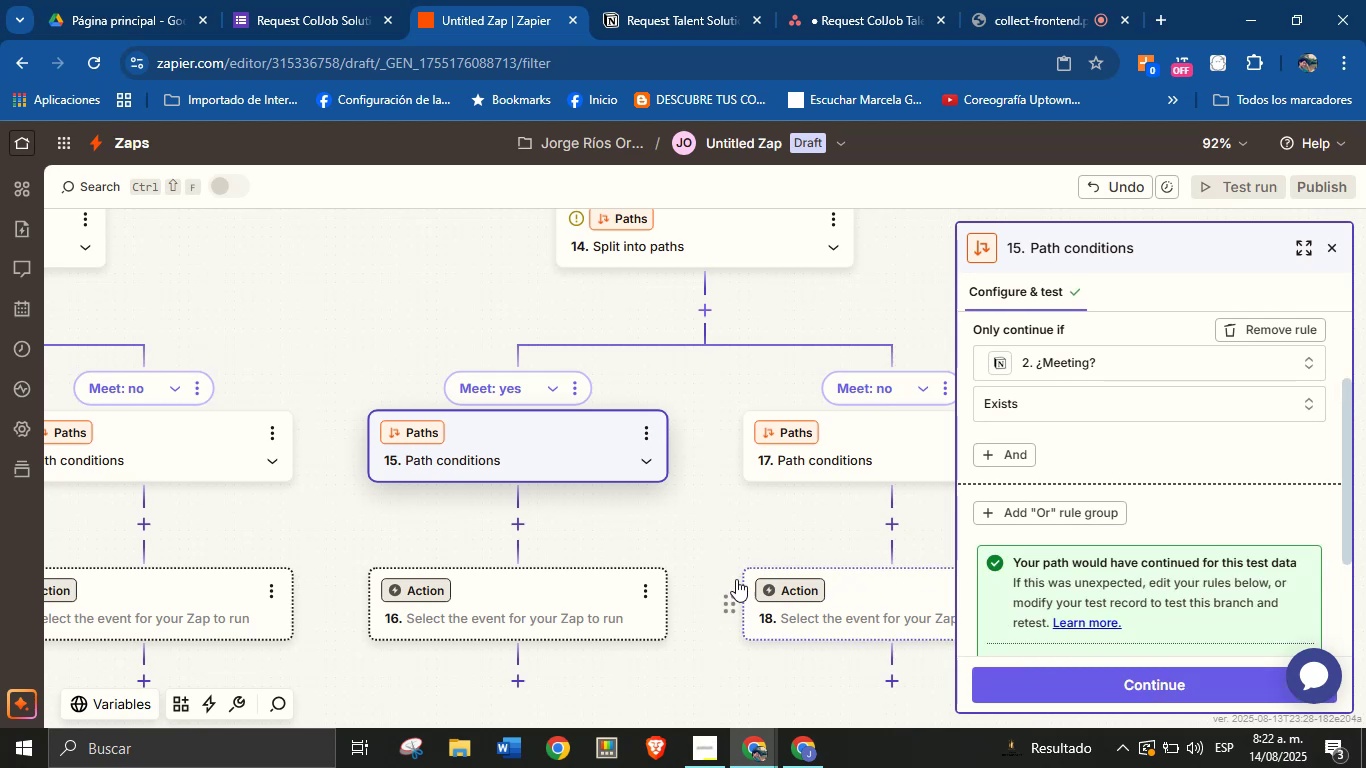 
left_click([1042, 680])
 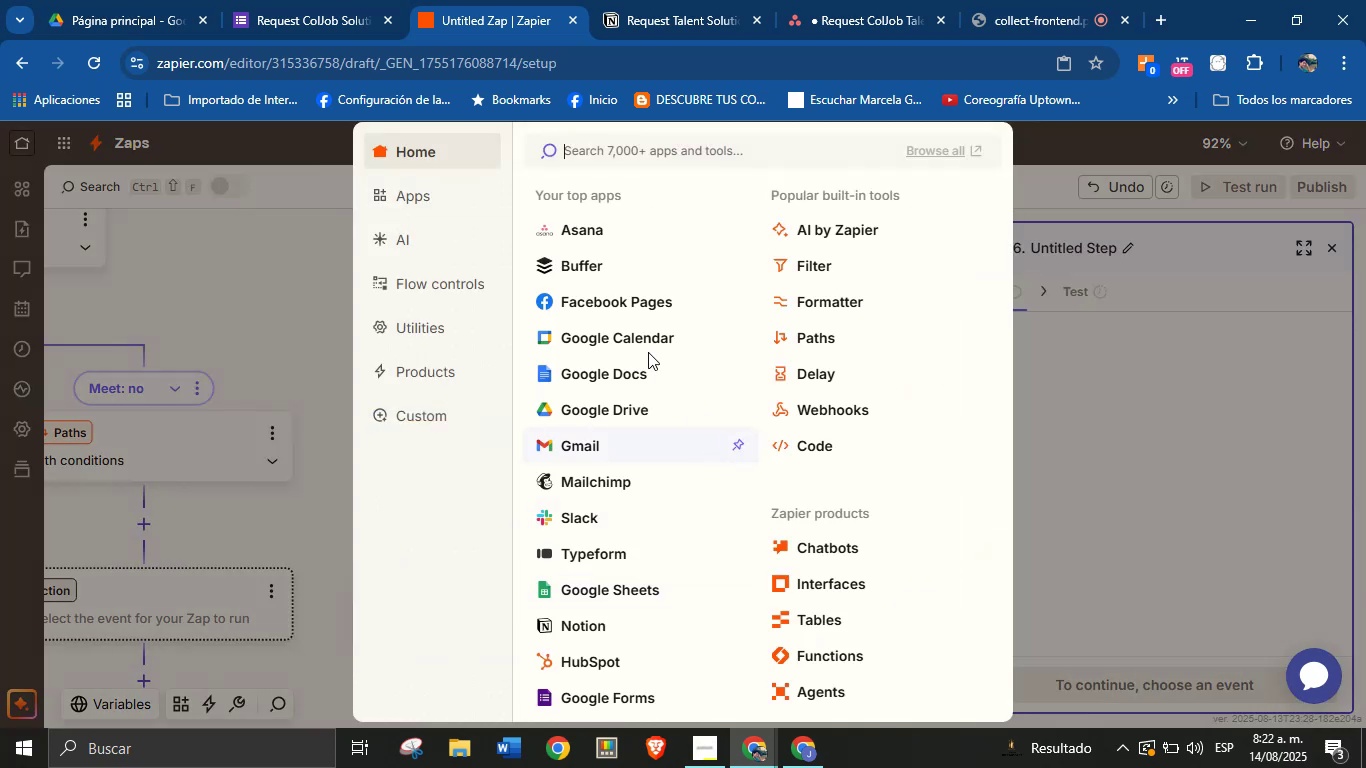 
left_click([615, 337])
 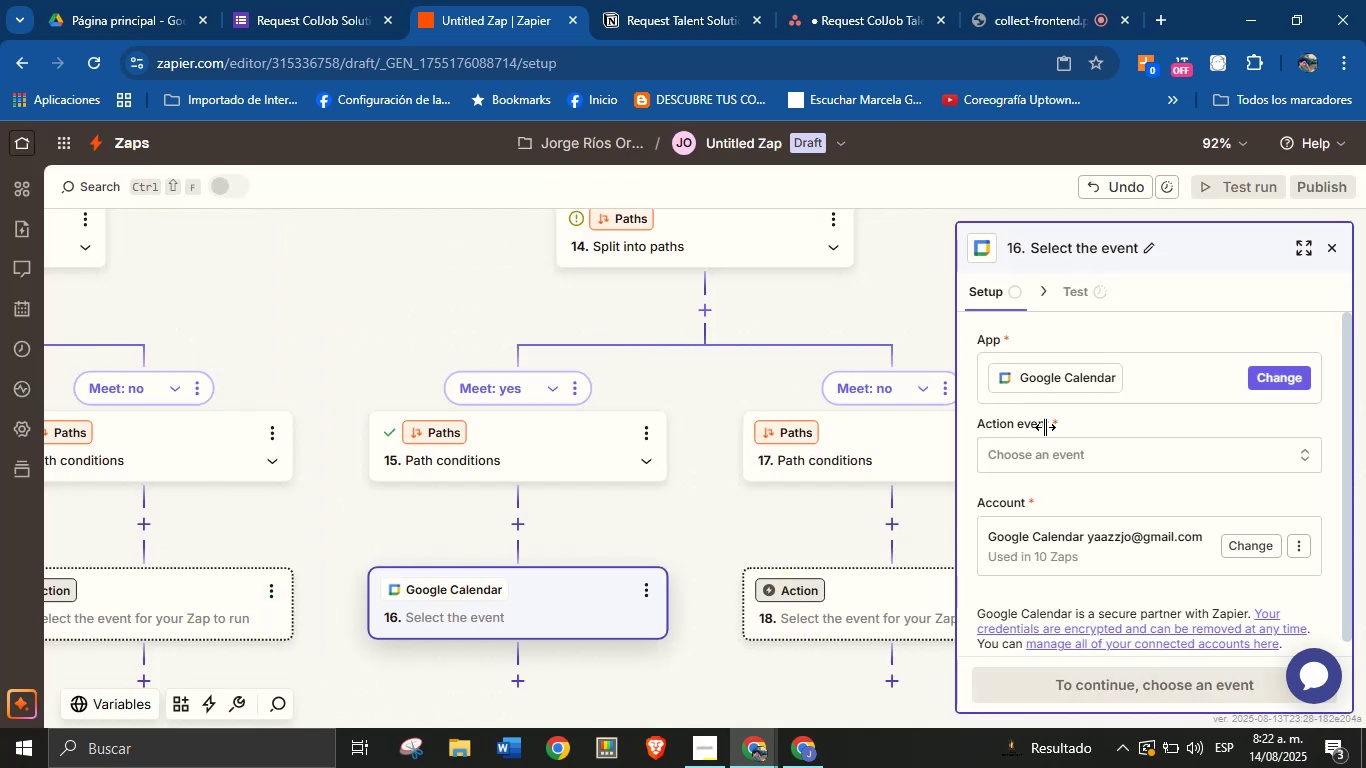 
left_click([1065, 447])
 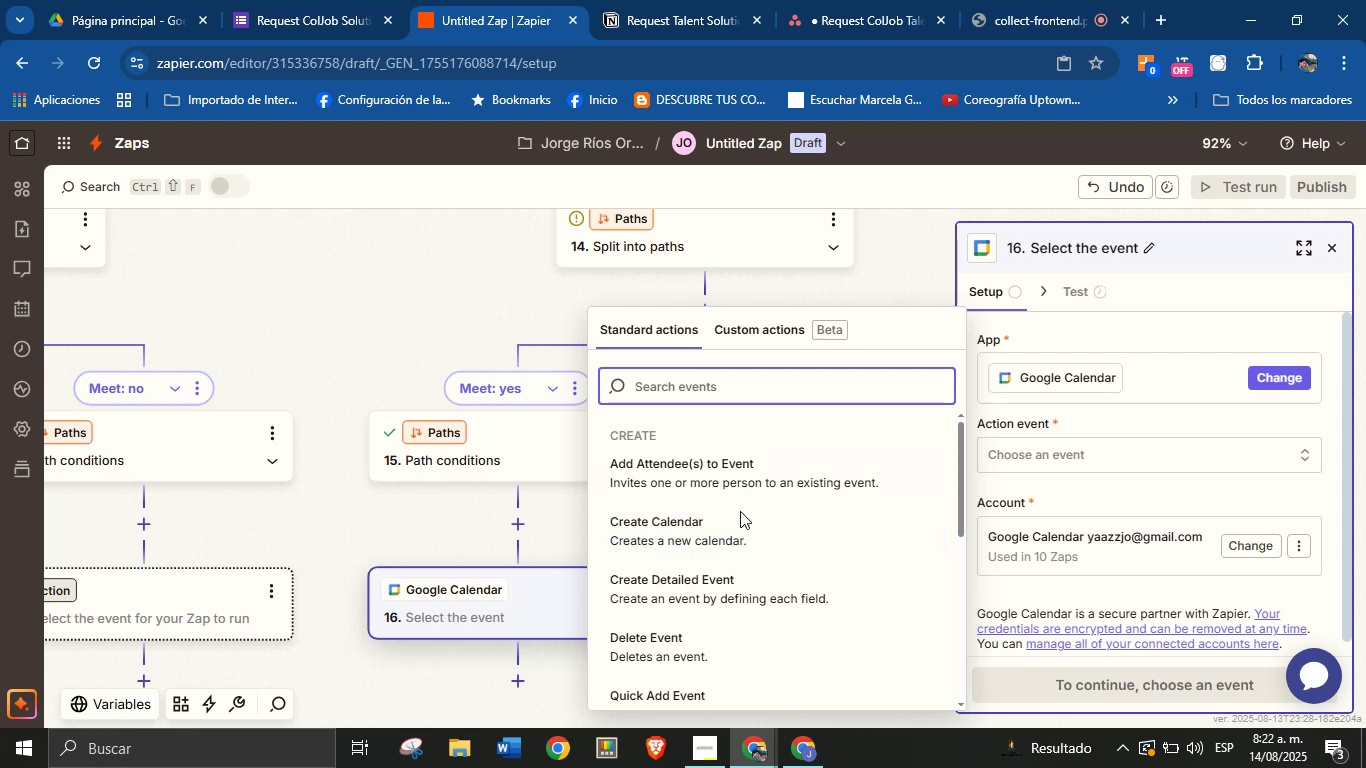 
left_click([720, 592])
 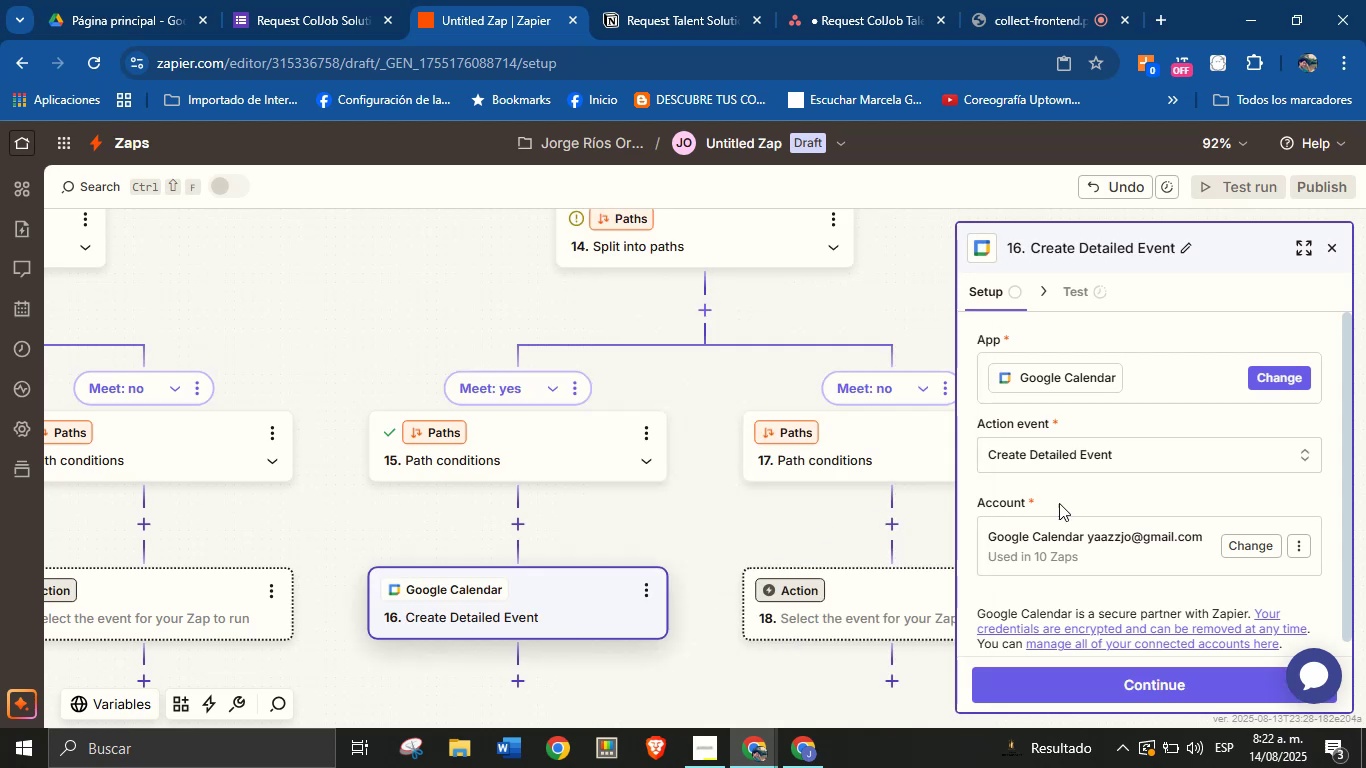 
left_click([1075, 499])
 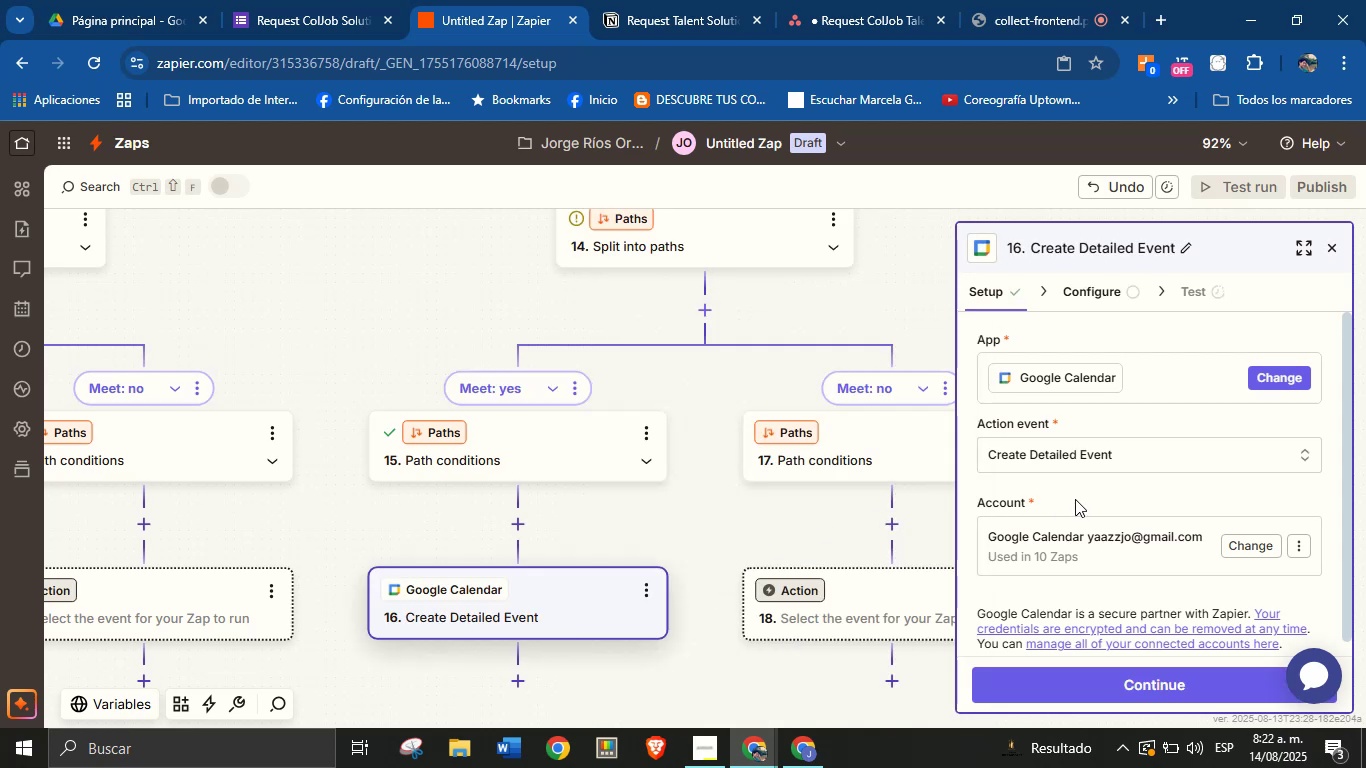 
scroll: coordinate [1075, 499], scroll_direction: down, amount: 2.0
 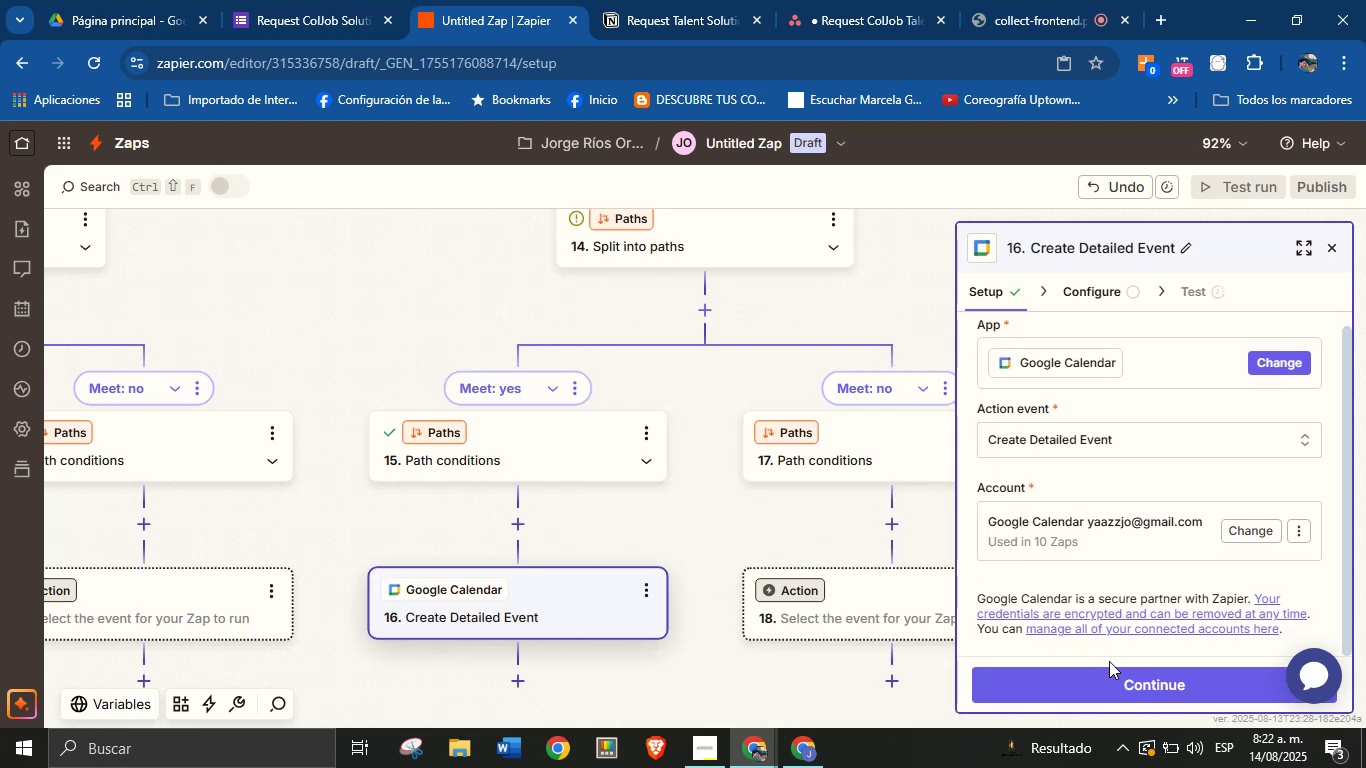 
left_click([1115, 682])
 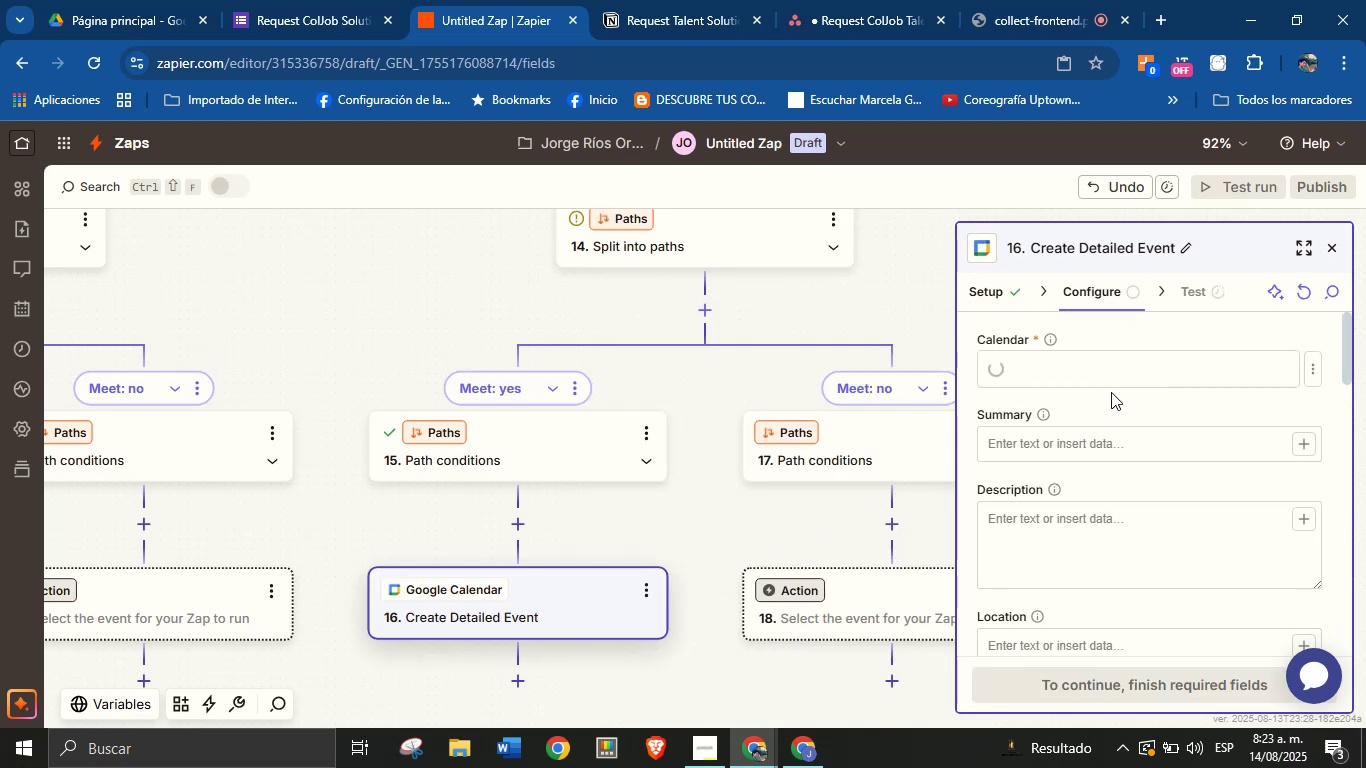 
wait(5.45)
 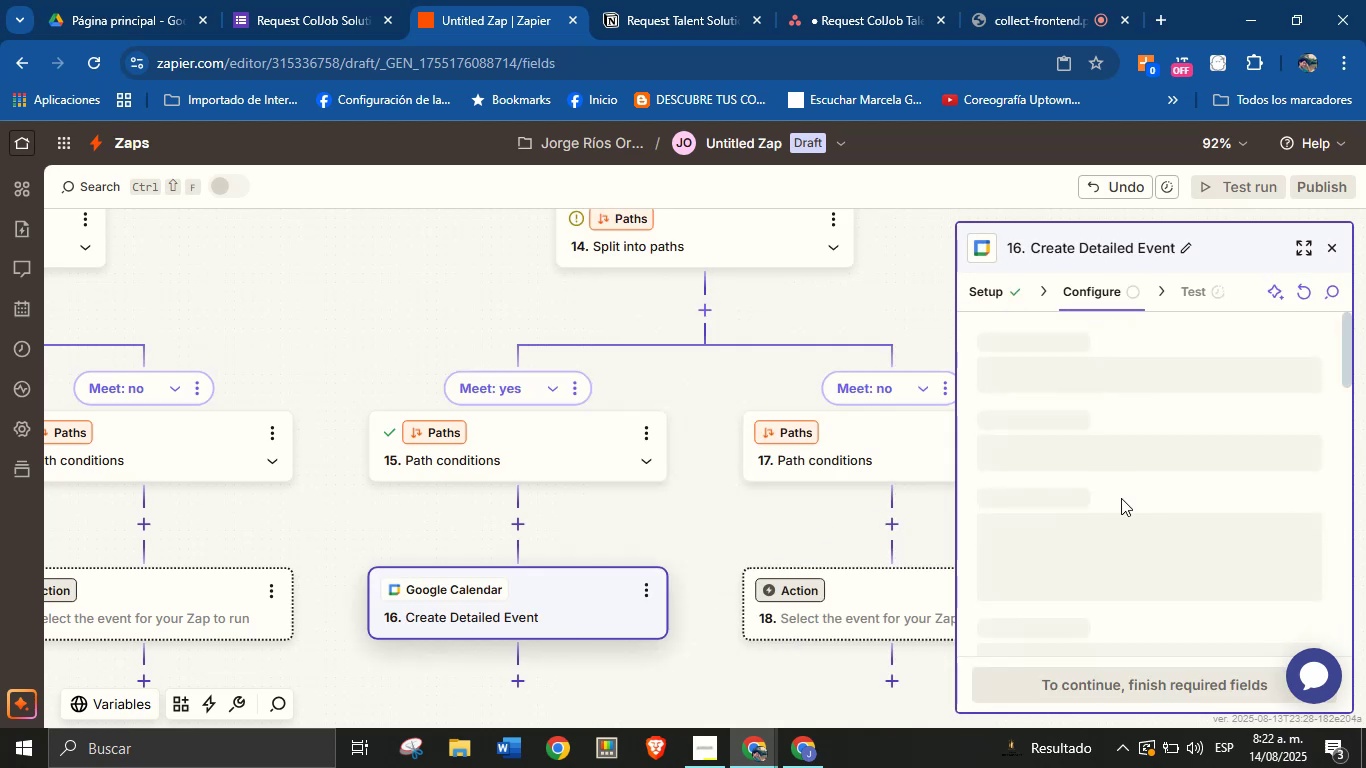 
left_click([1114, 377])
 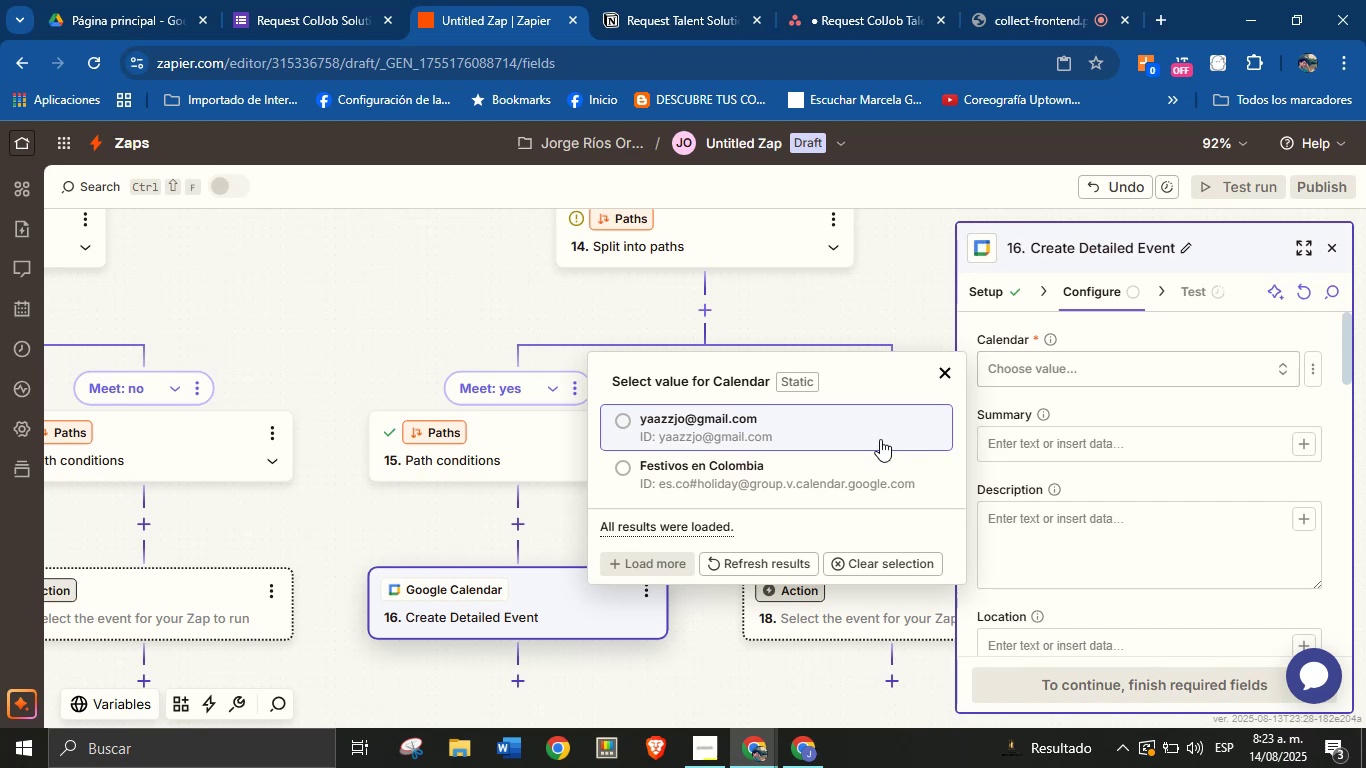 
left_click([861, 437])
 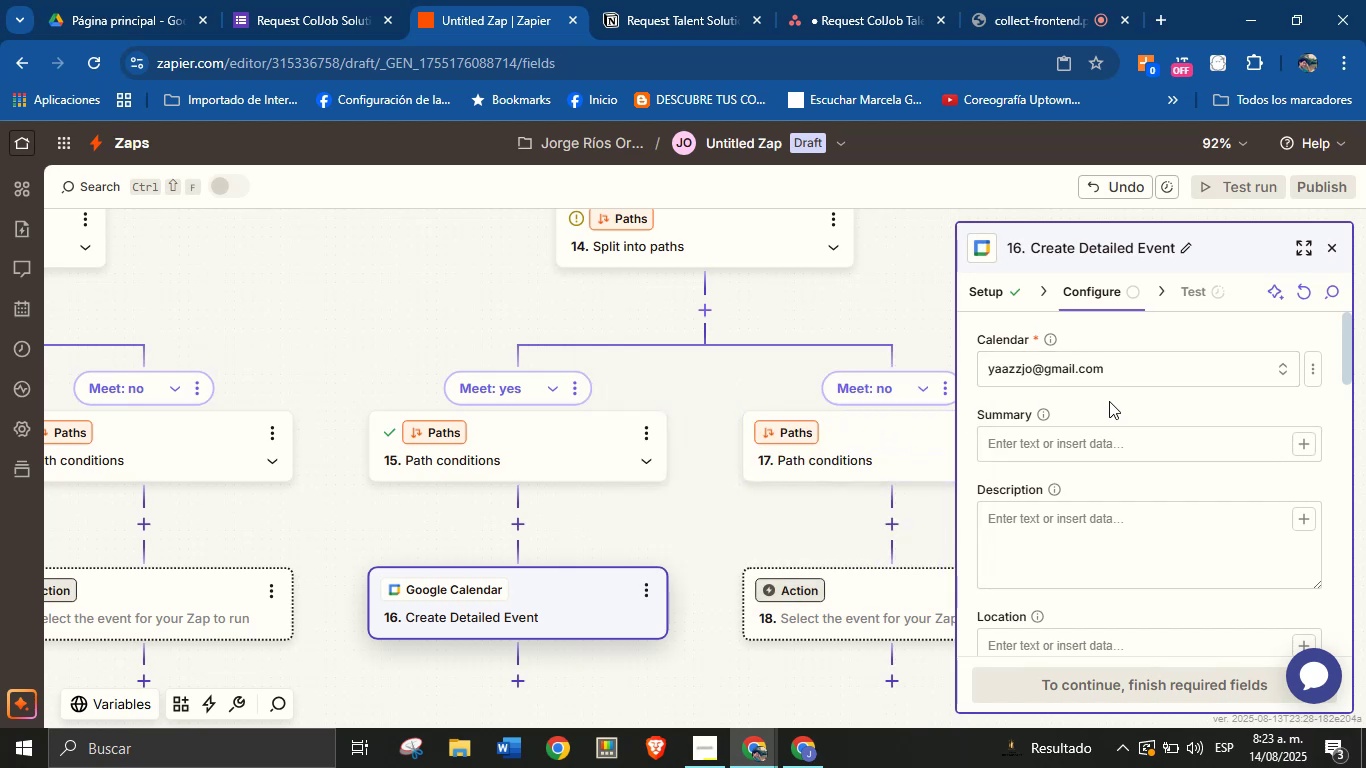 
double_click([1109, 438])
 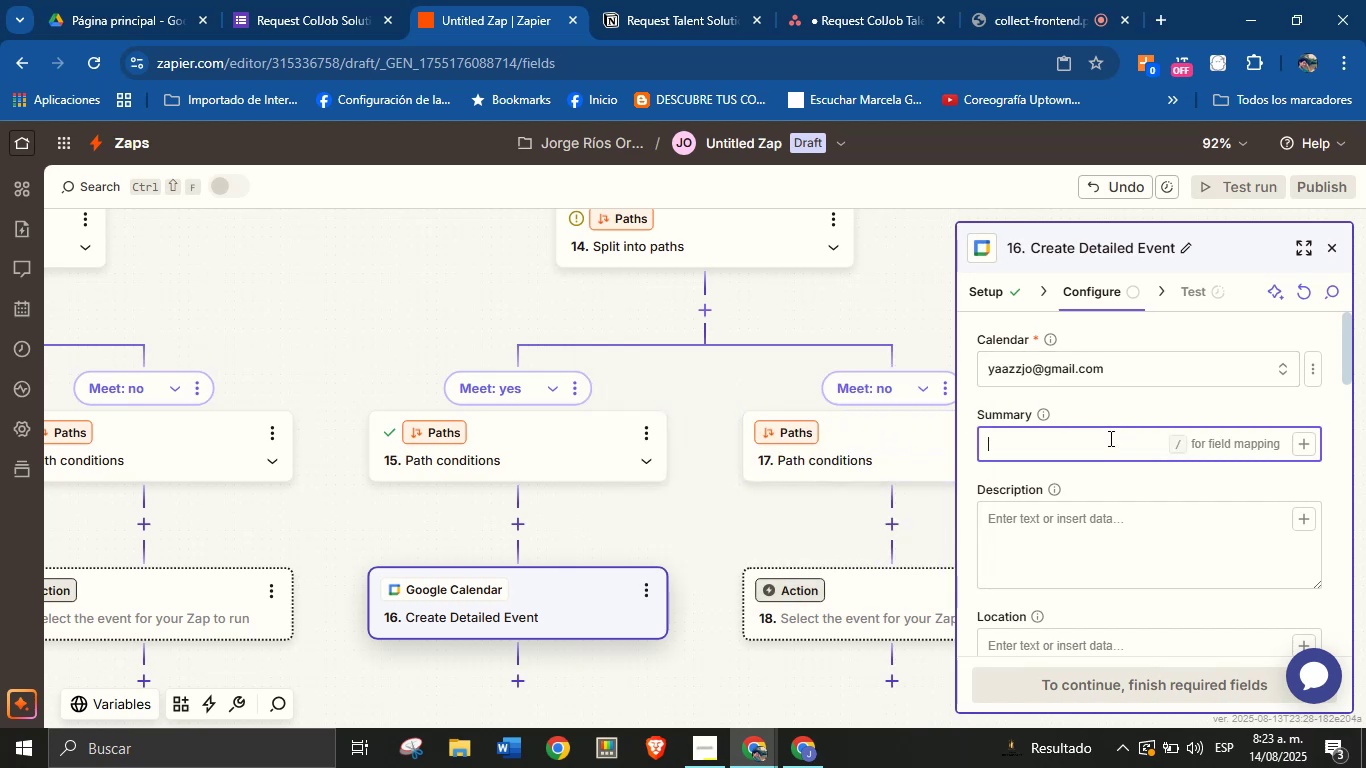 
key(CapsLock)
 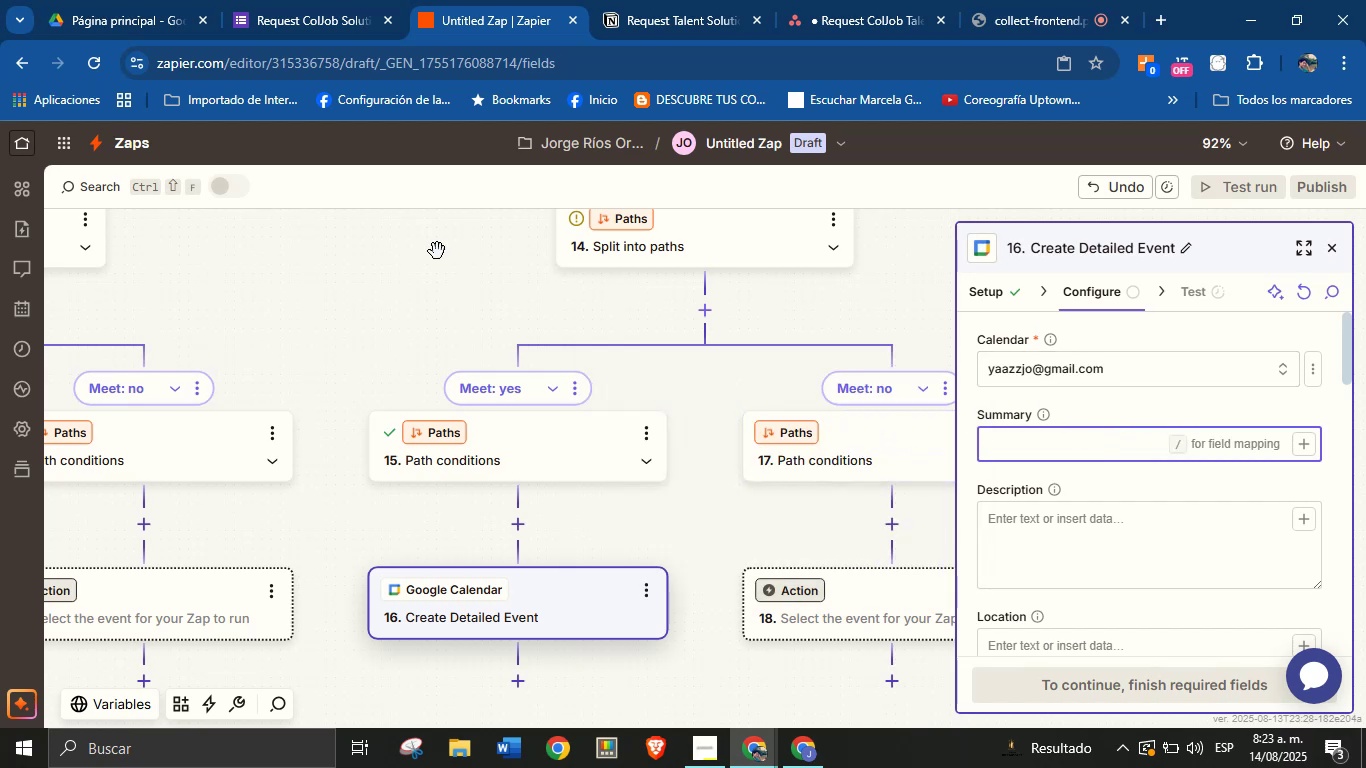 
type(New service request)
 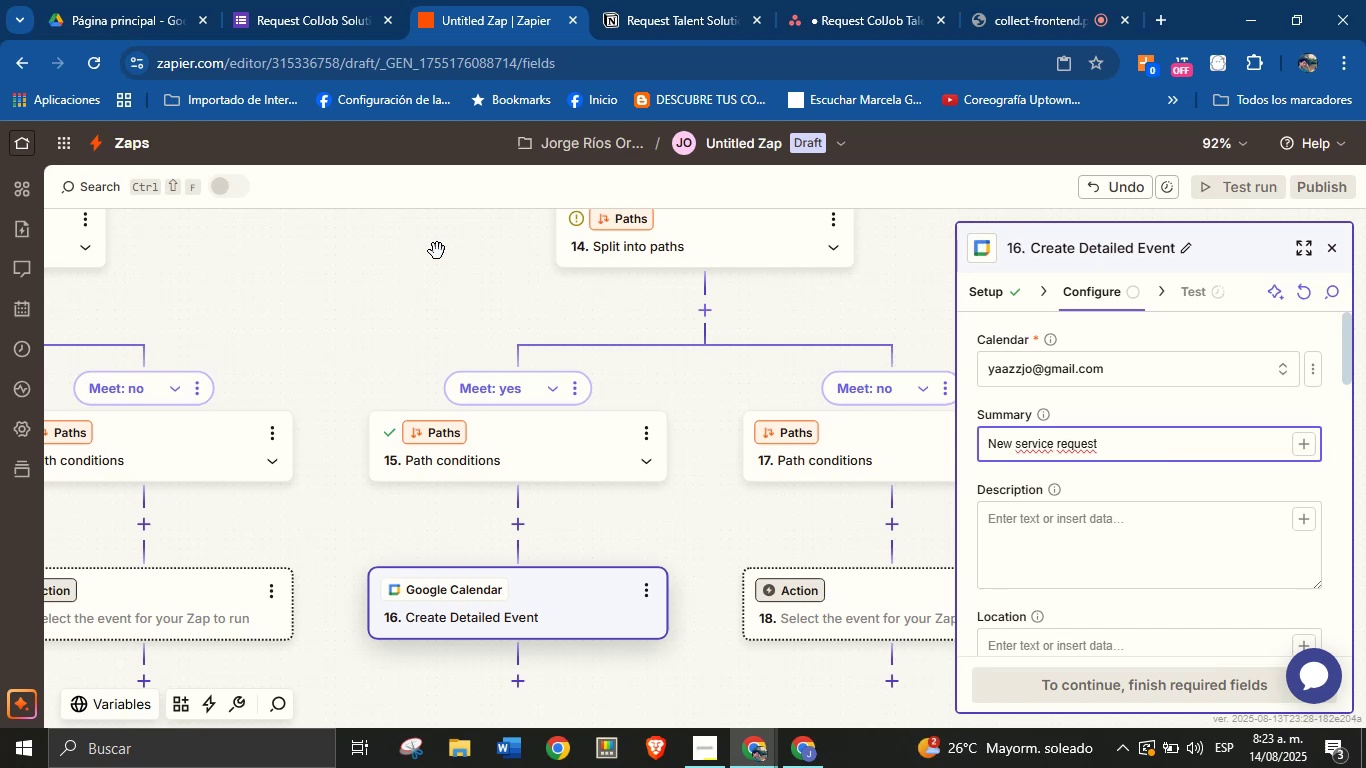 
key(Backspace)
type(t from )
 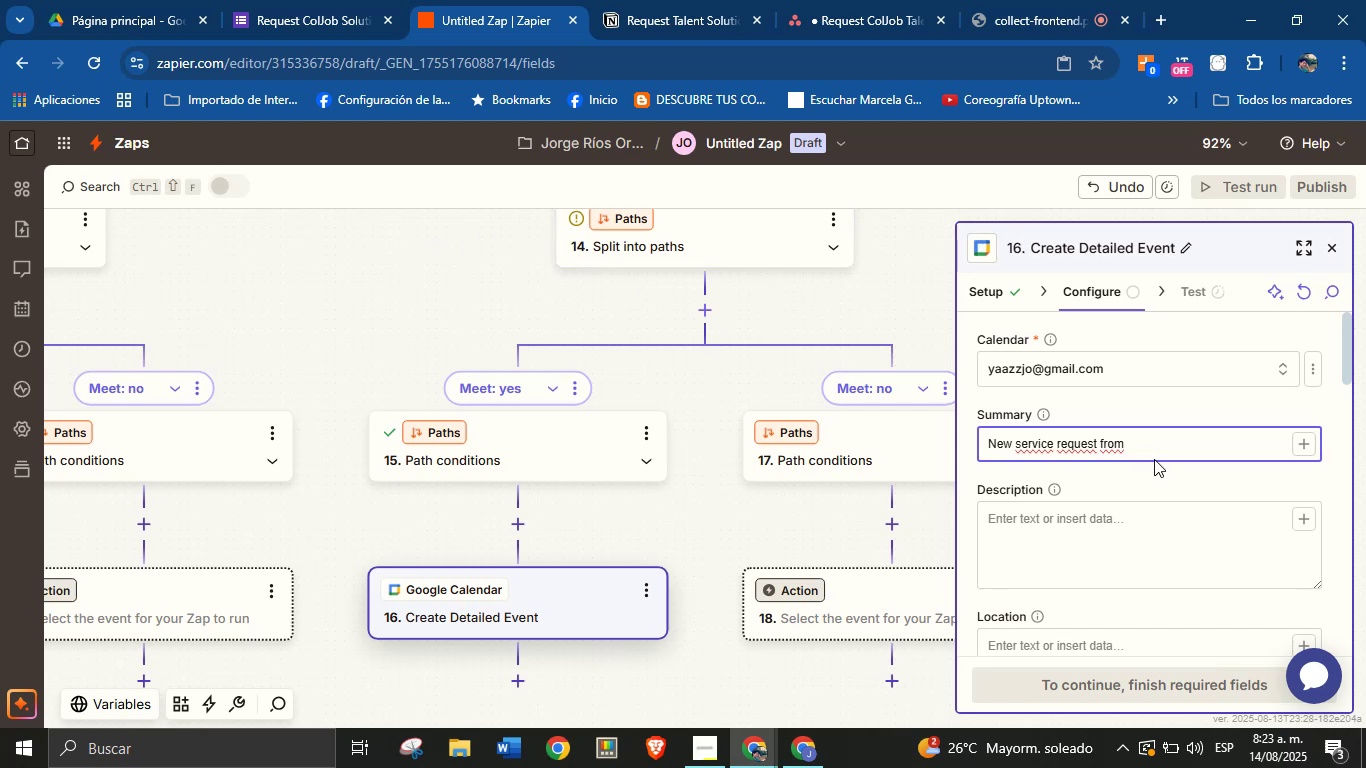 
left_click([1300, 444])
 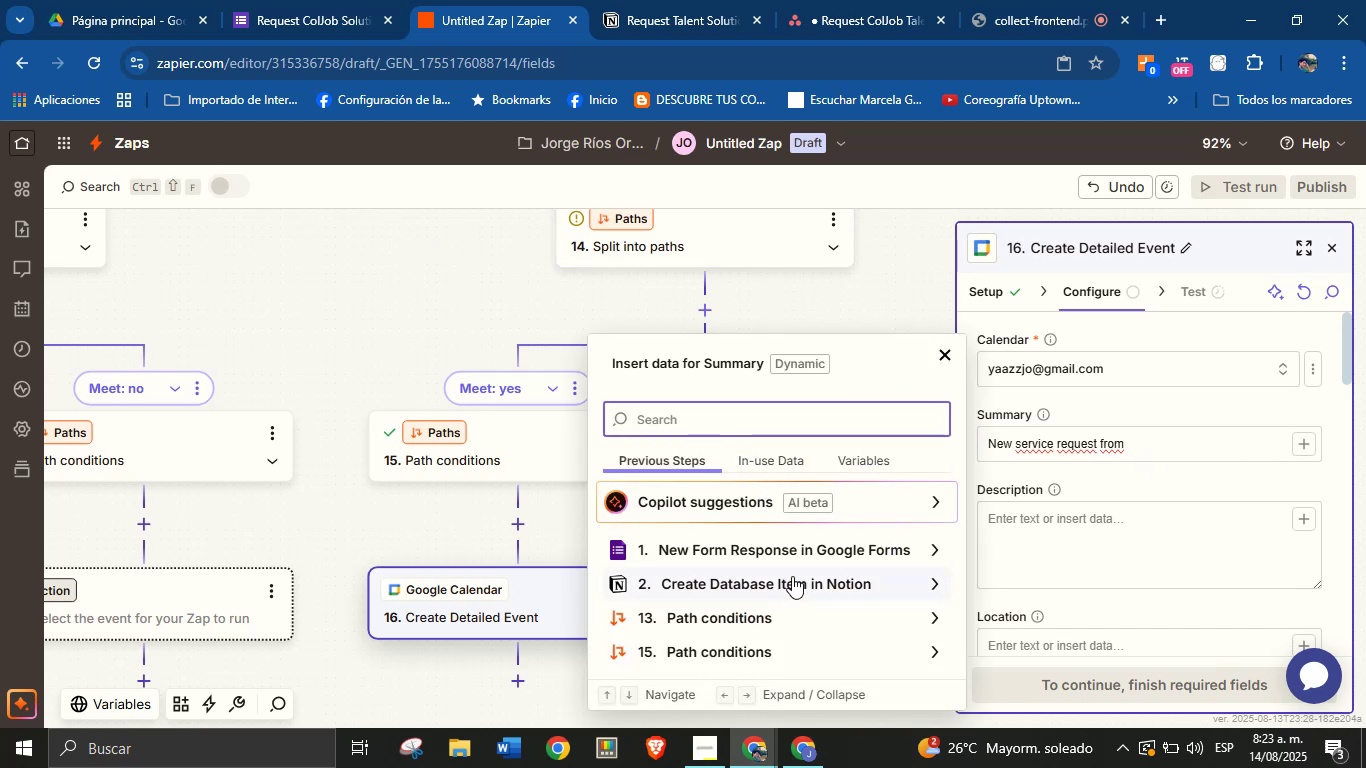 
type(email)
 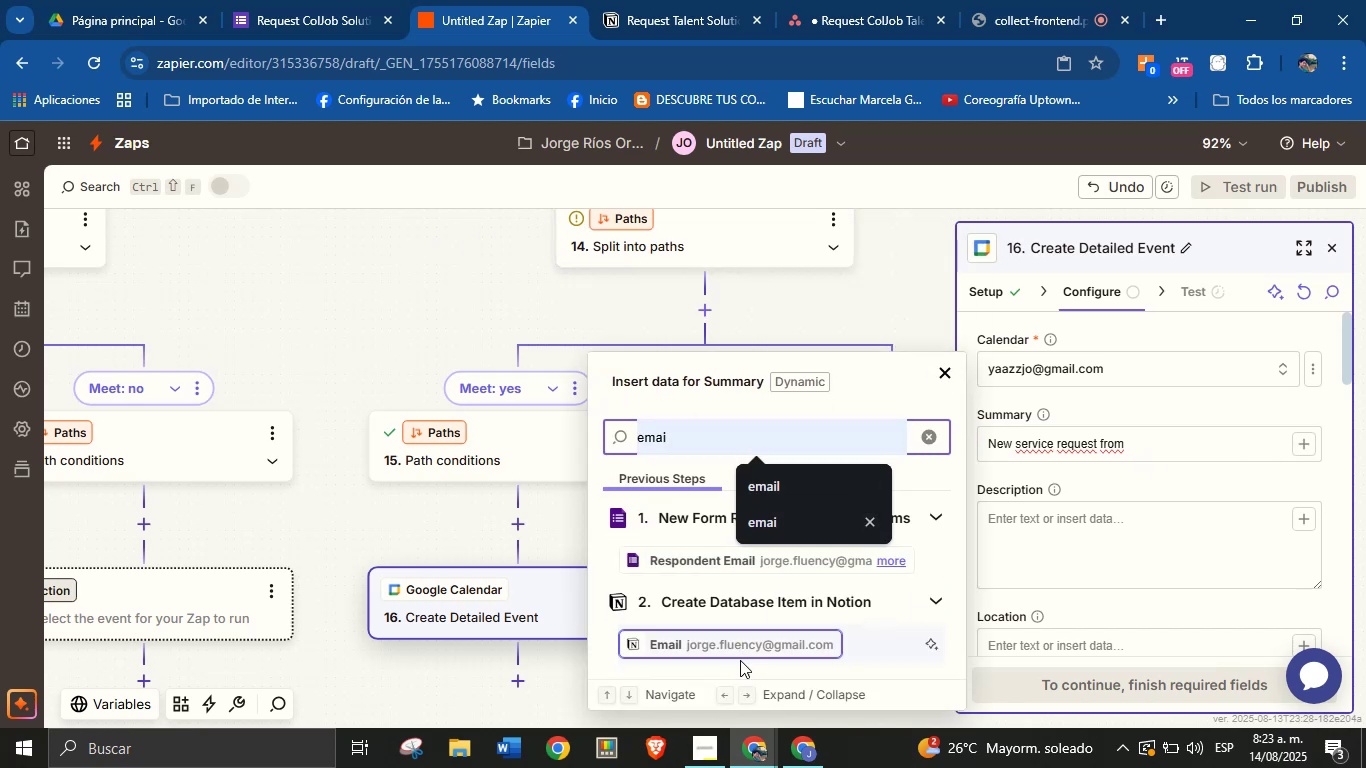 
left_click([750, 650])
 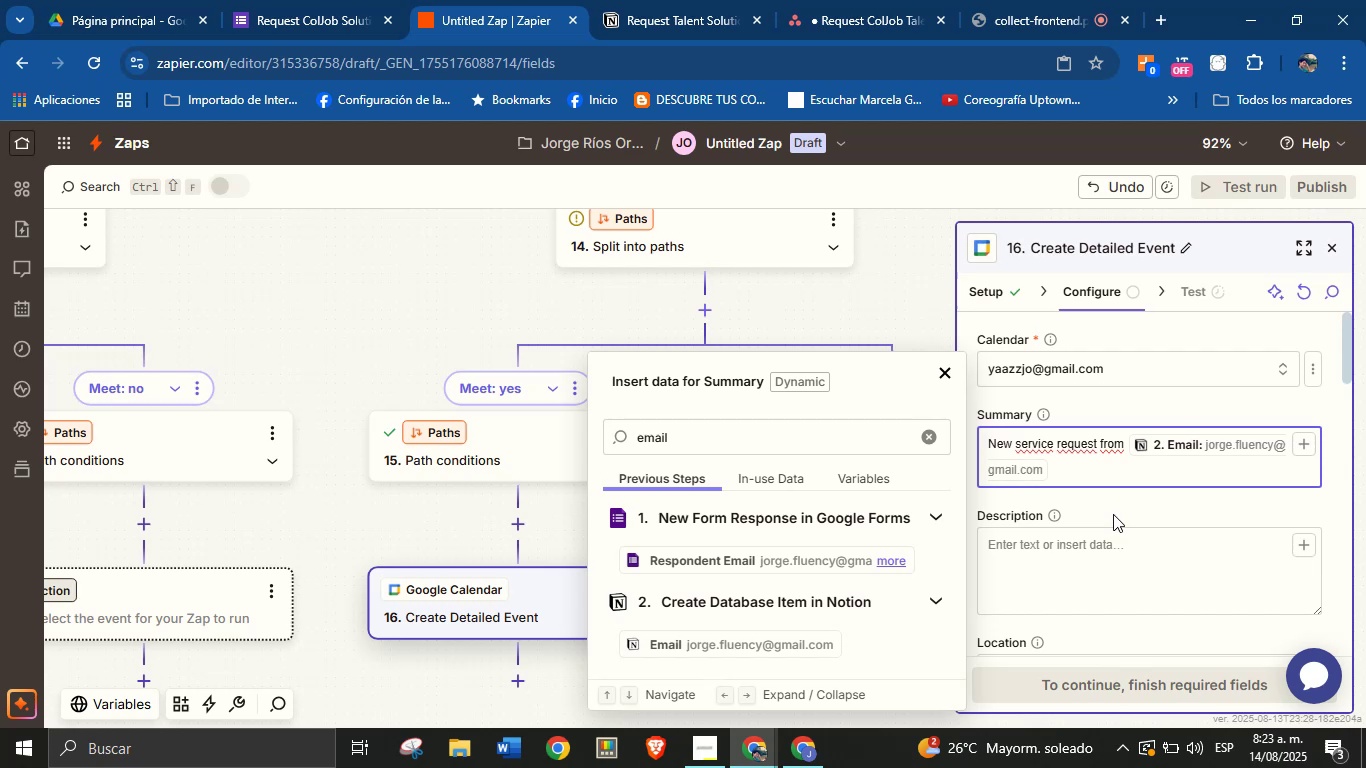 
double_click([1111, 544])
 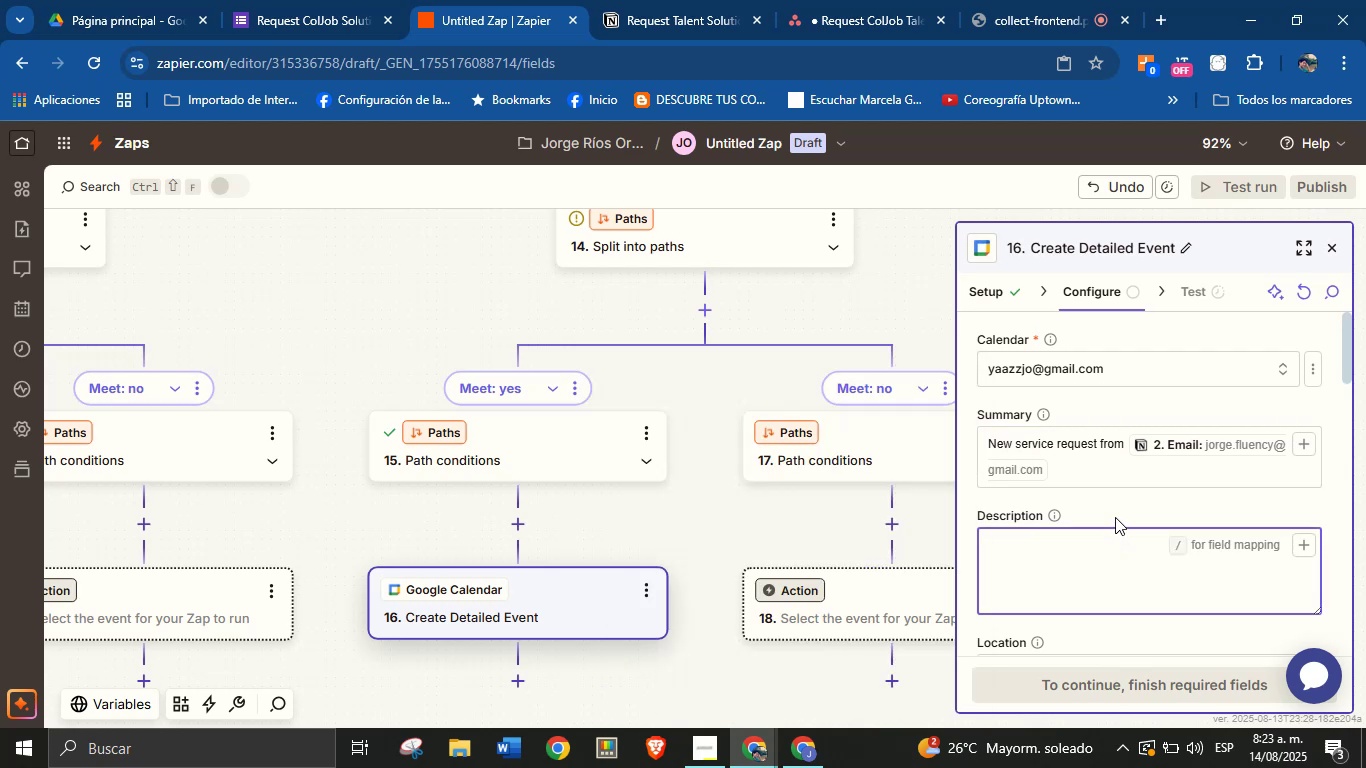 
wait(11.14)
 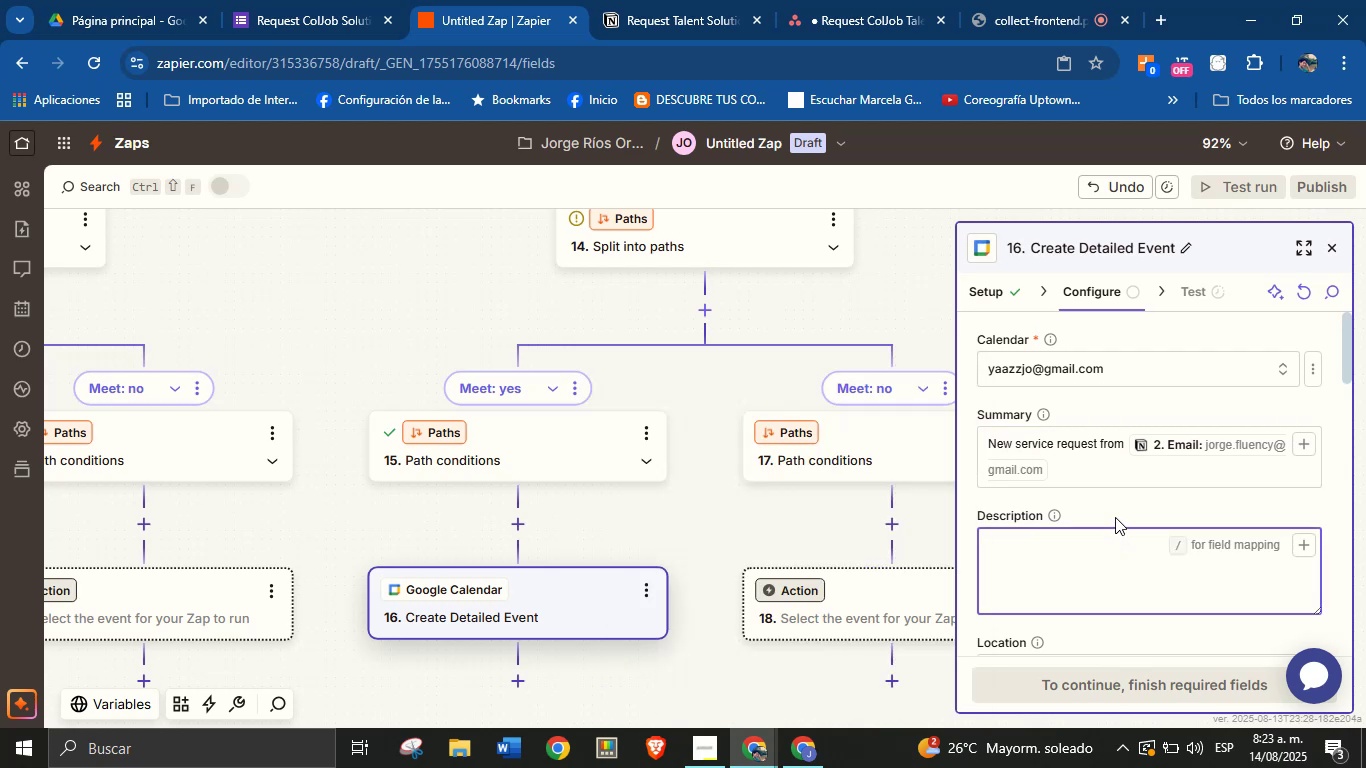 
type(New service request )
key(Backspace)
type(, type> type)
 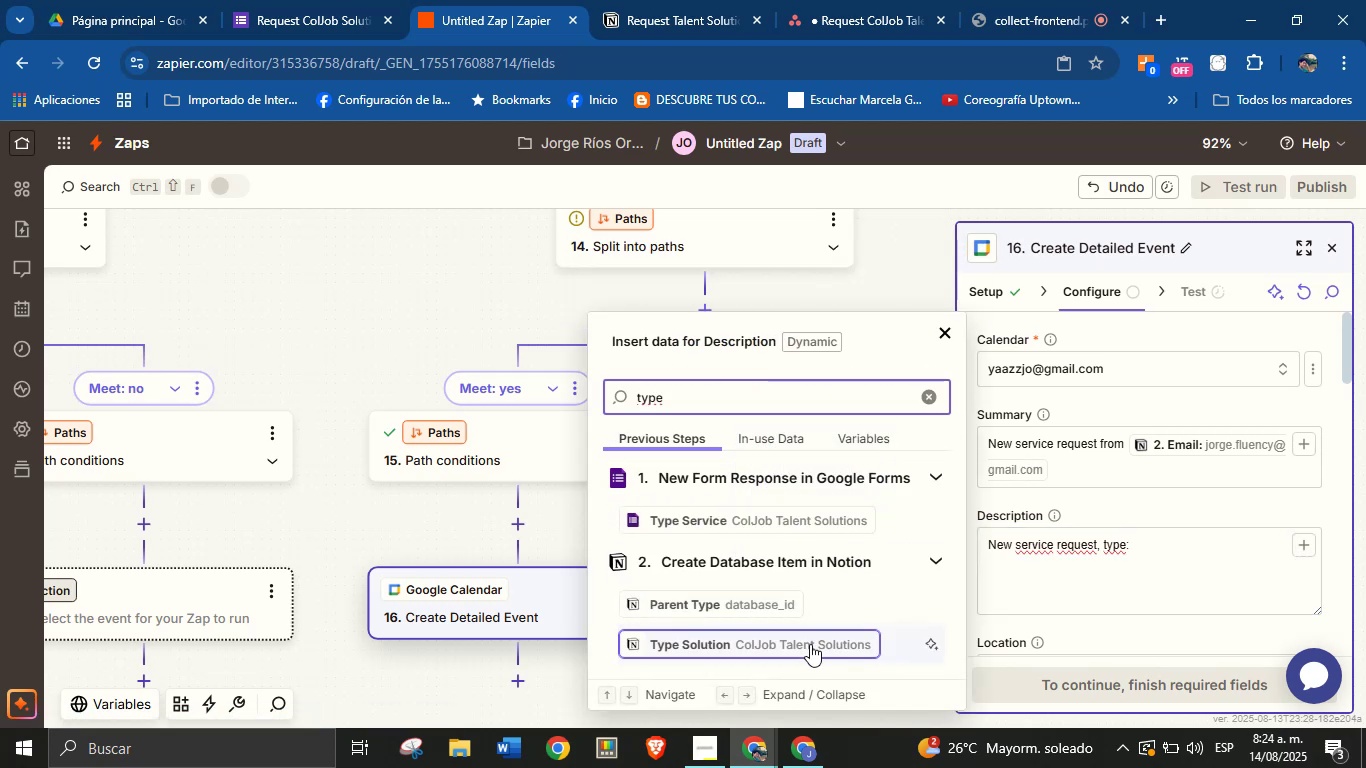 
left_click([810, 644])
 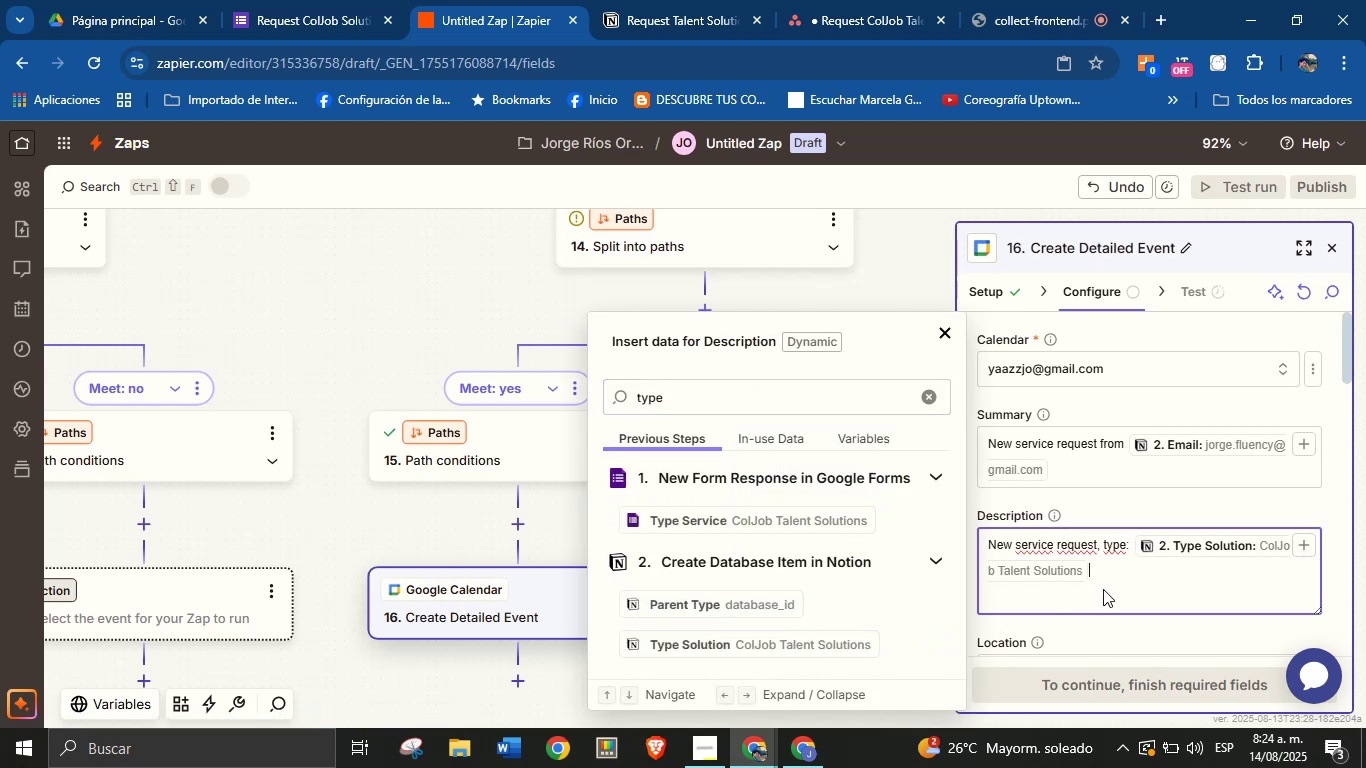 
key(Enter)
 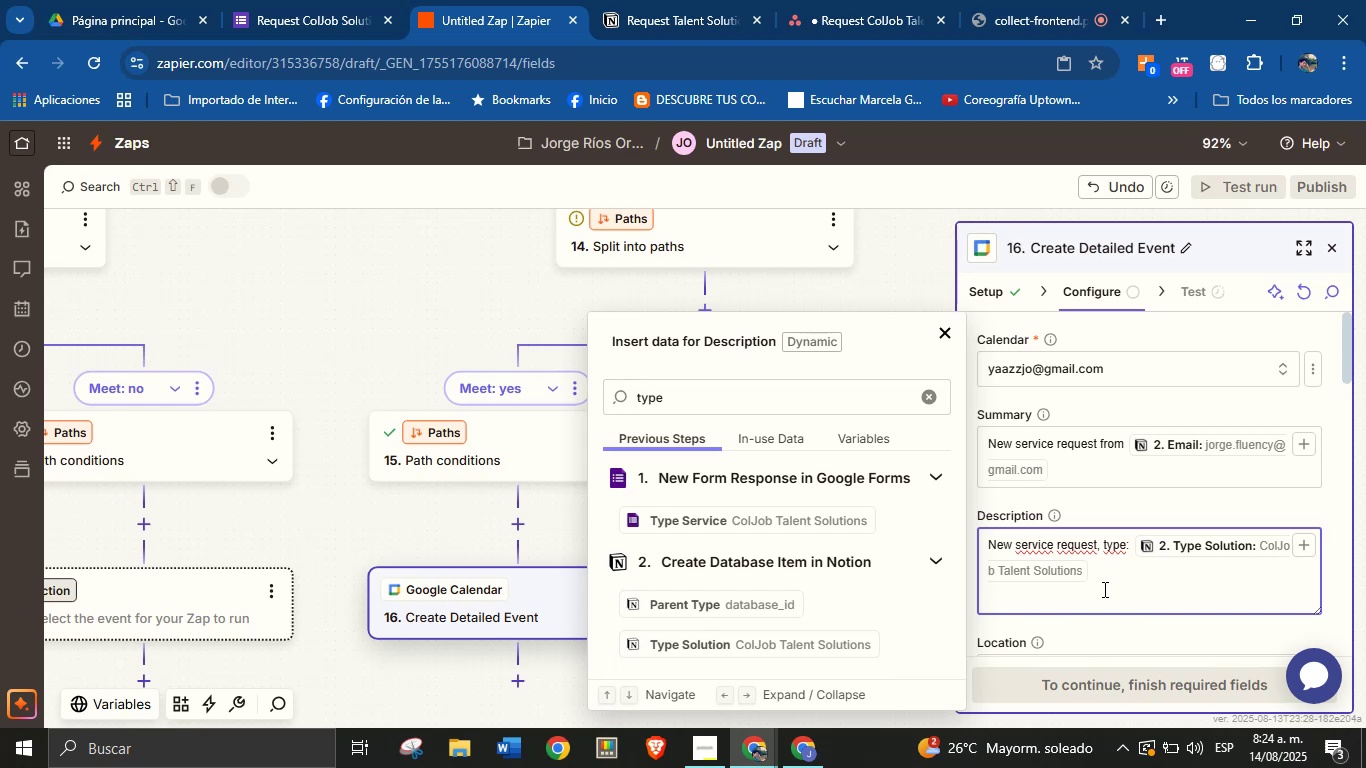 
type(Client)
 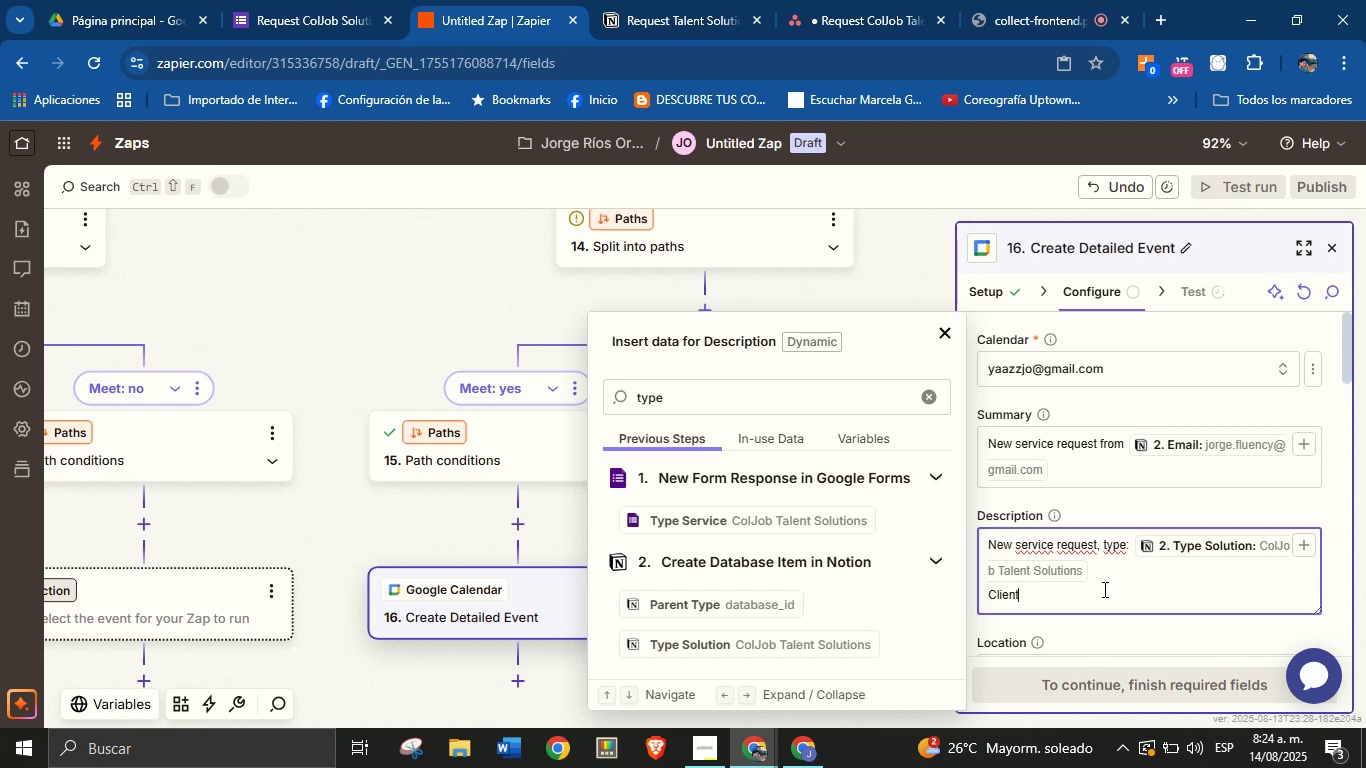 
wait(15.07)
 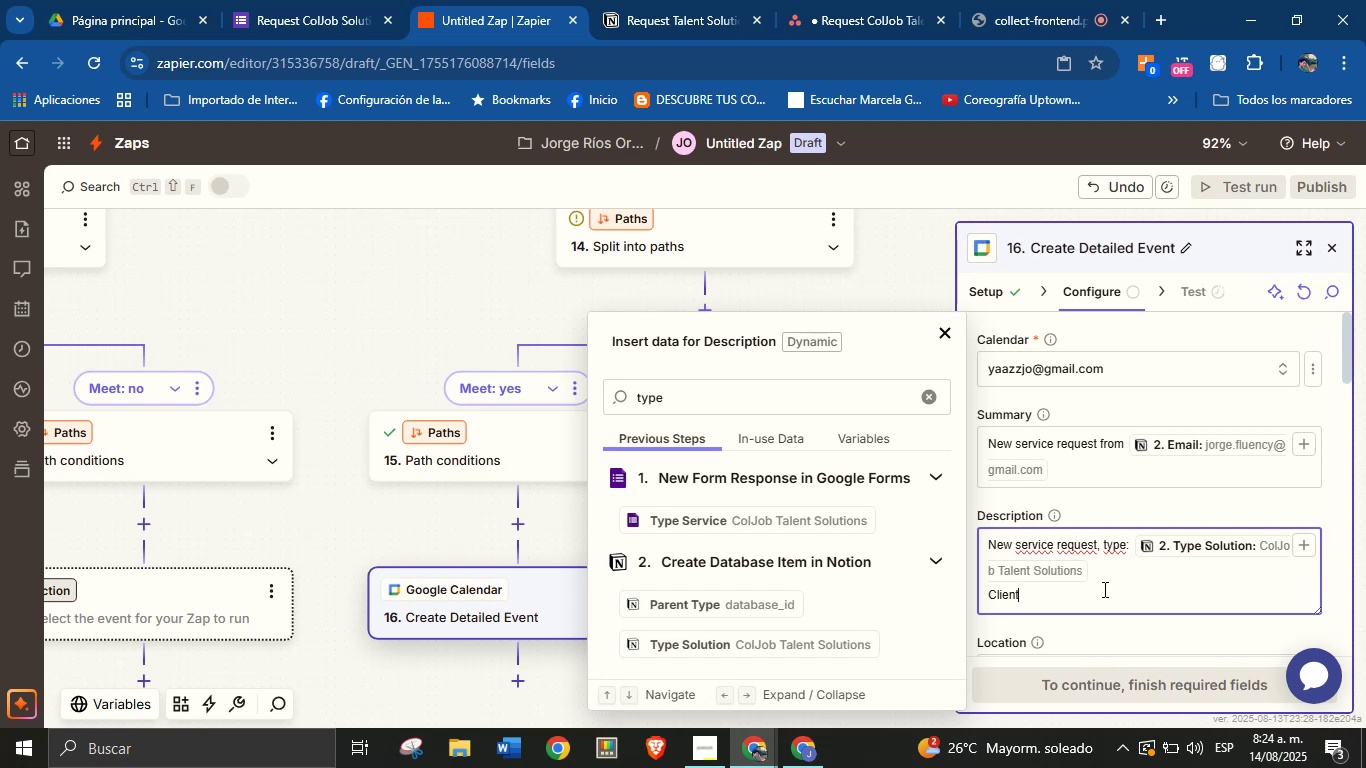 
type([s name> )
 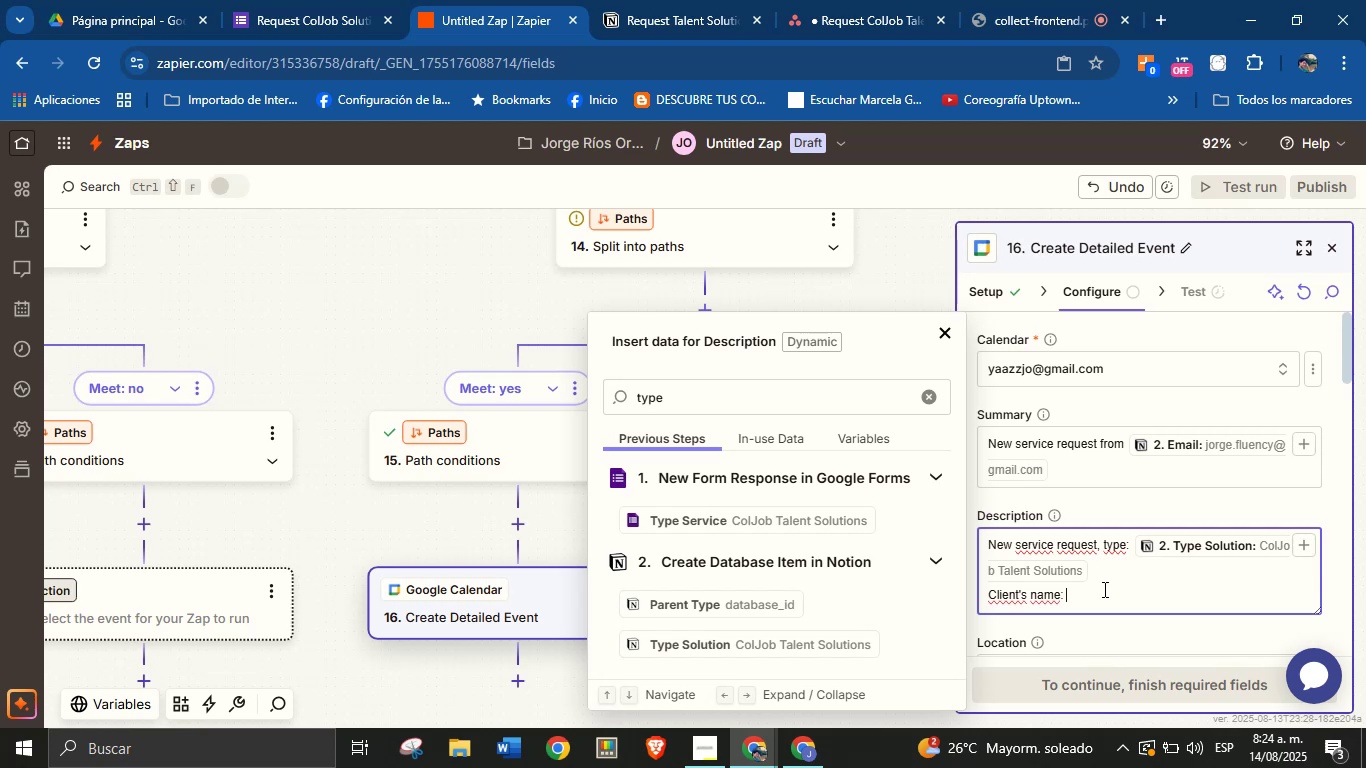 
scroll: coordinate [1092, 600], scroll_direction: down, amount: 1.0
 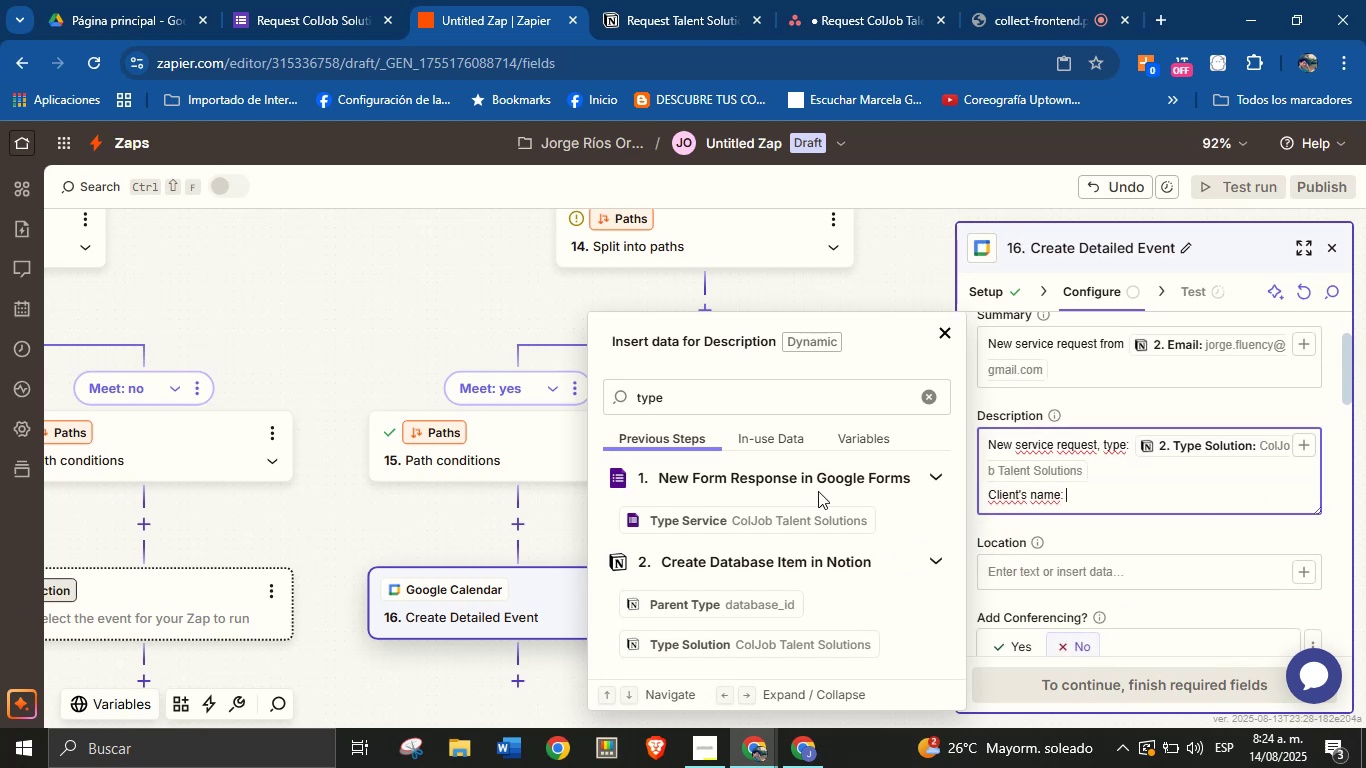 
double_click([772, 398])
 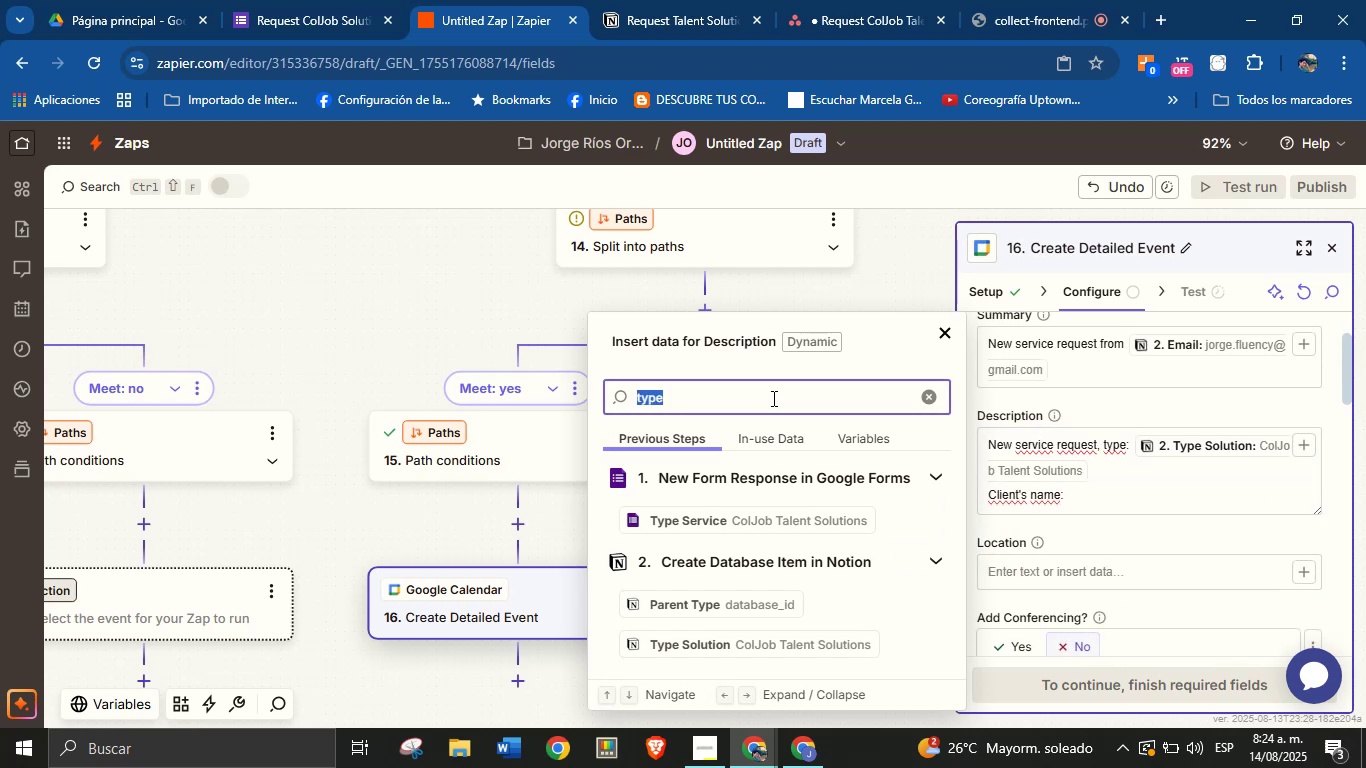 
type(name)
 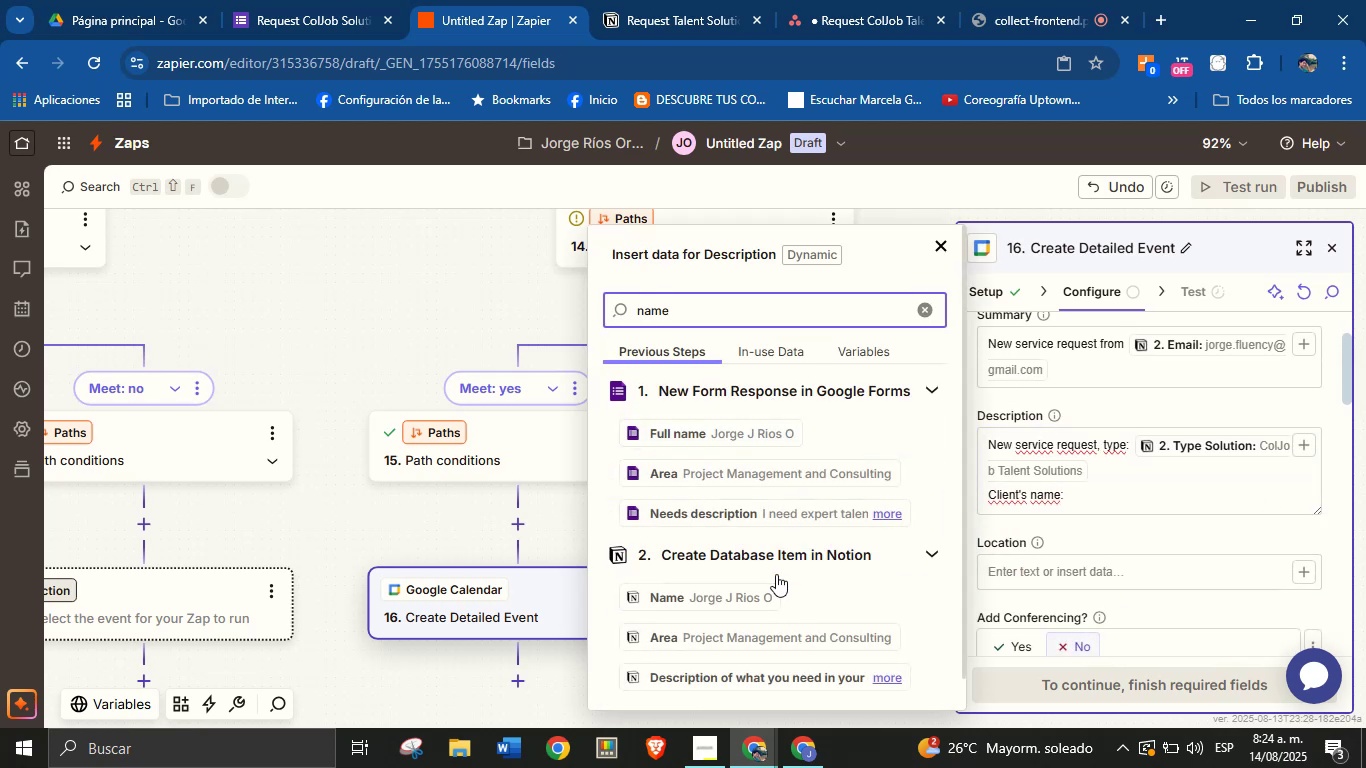 
left_click([751, 600])
 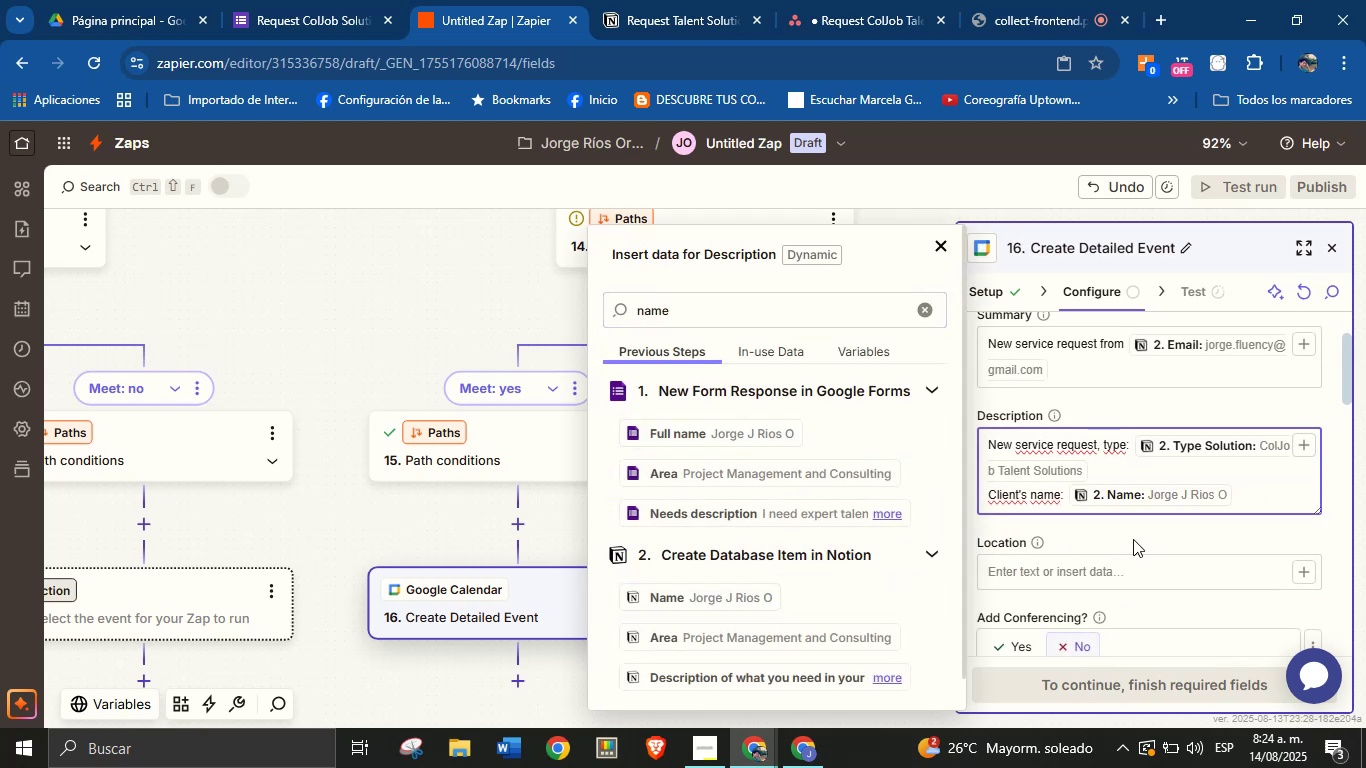 
left_click([1133, 539])
 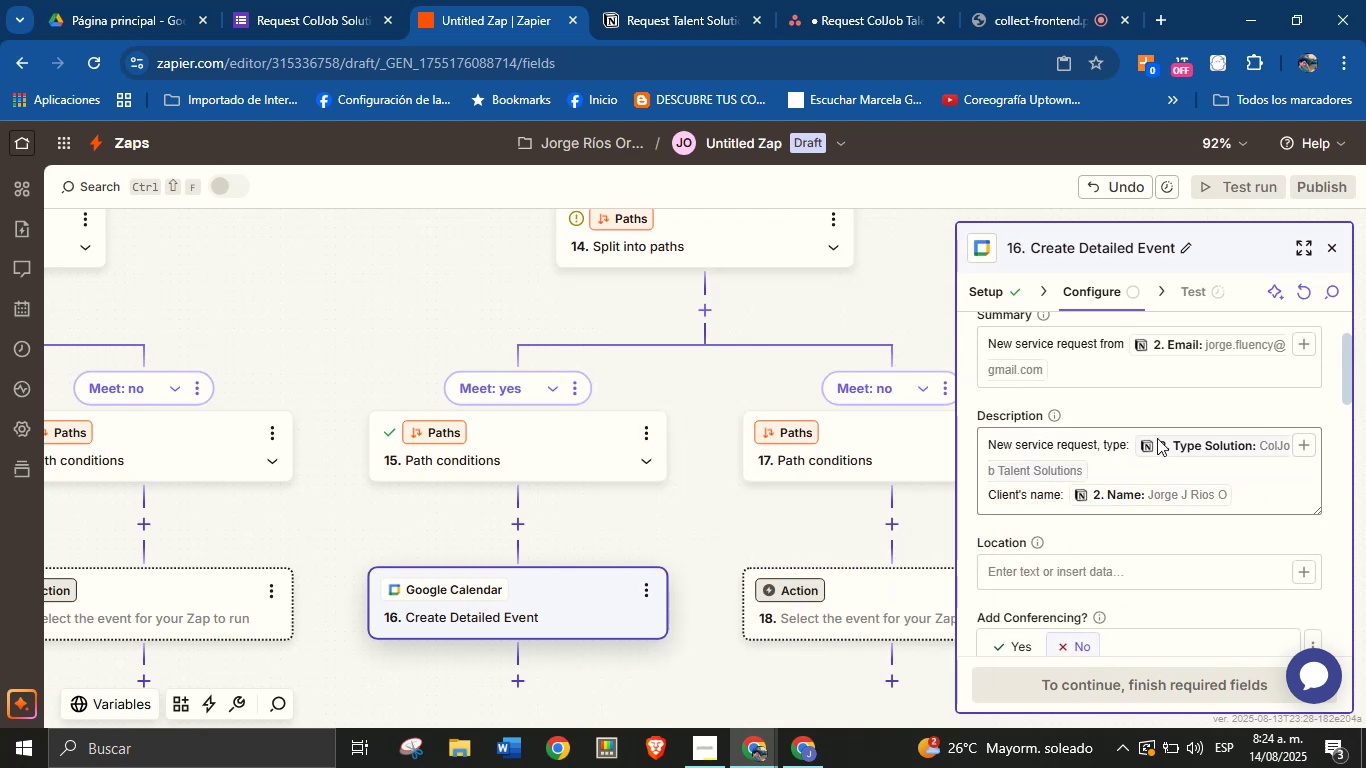 
scroll: coordinate [1159, 456], scroll_direction: down, amount: 2.0
 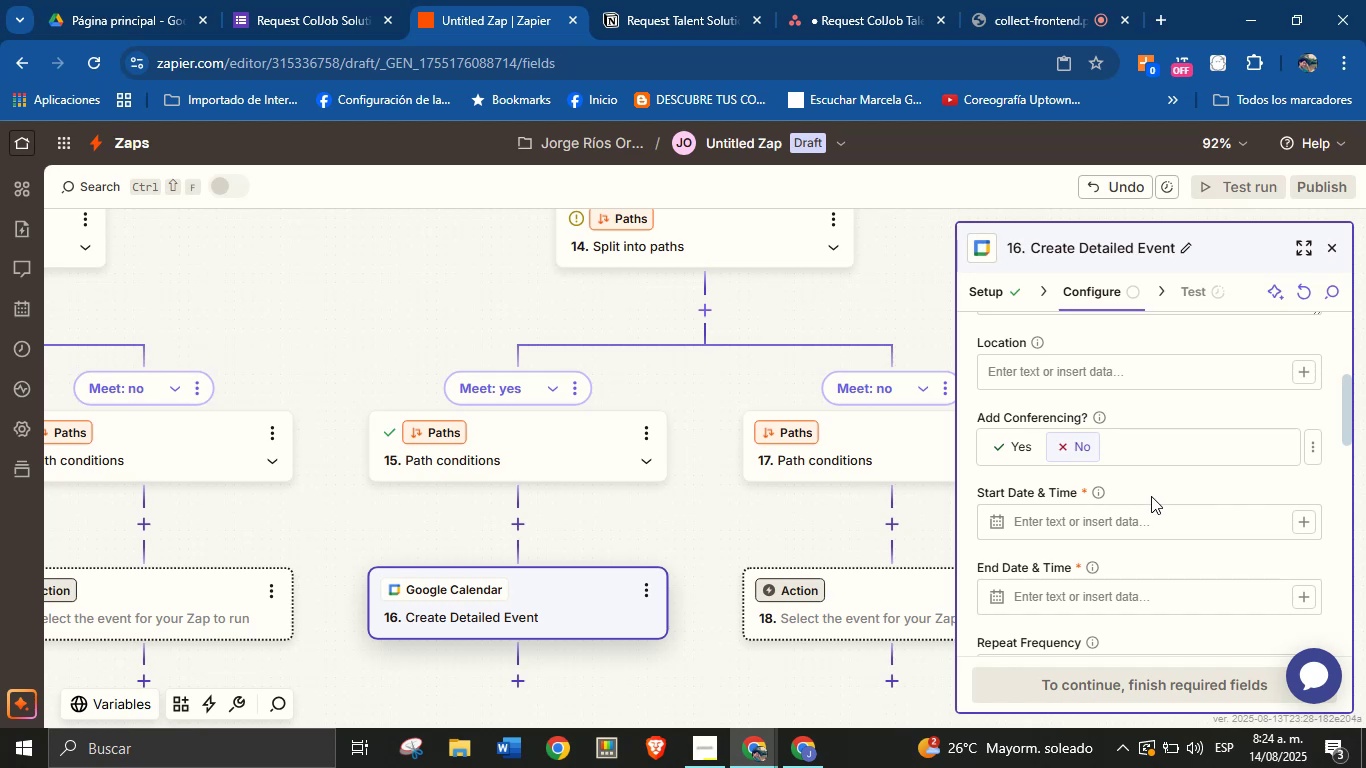 
left_click([1029, 448])
 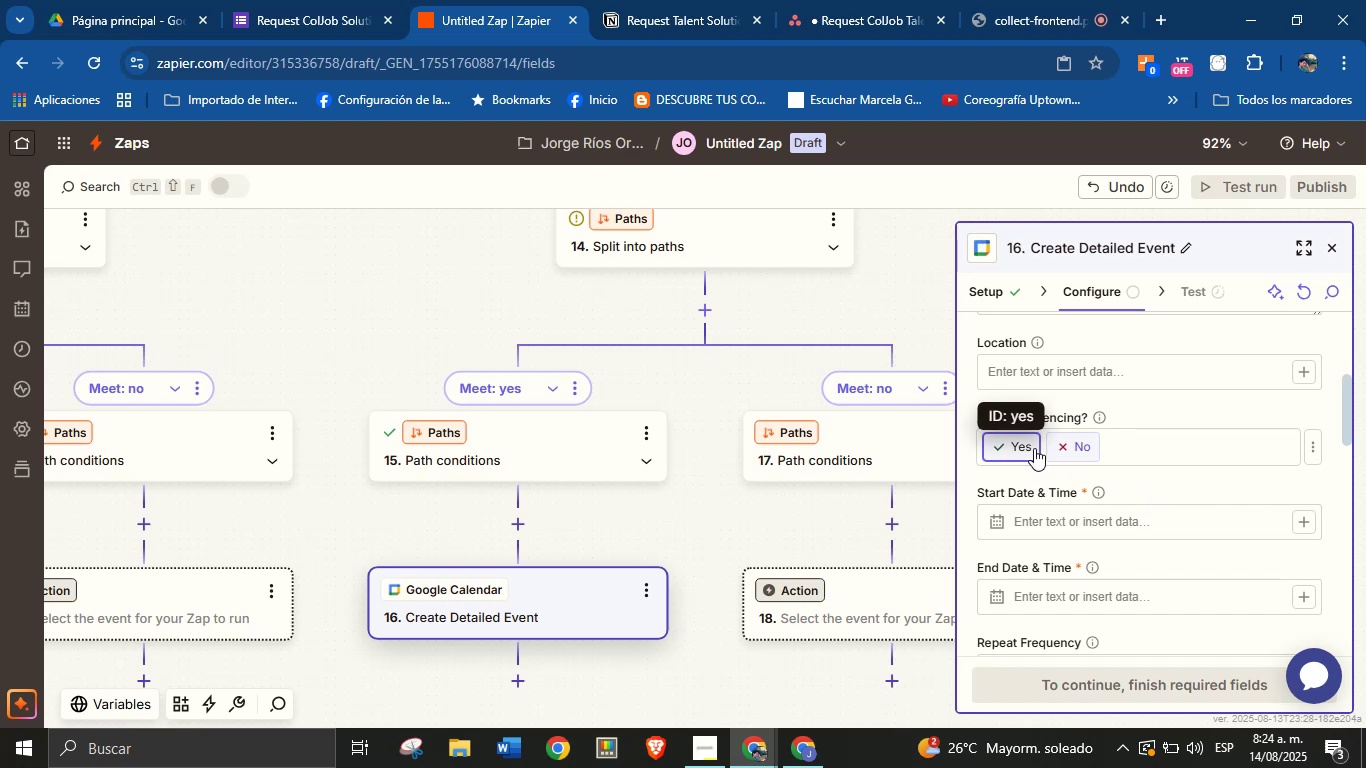 
scroll: coordinate [1149, 452], scroll_direction: up, amount: 2.0
 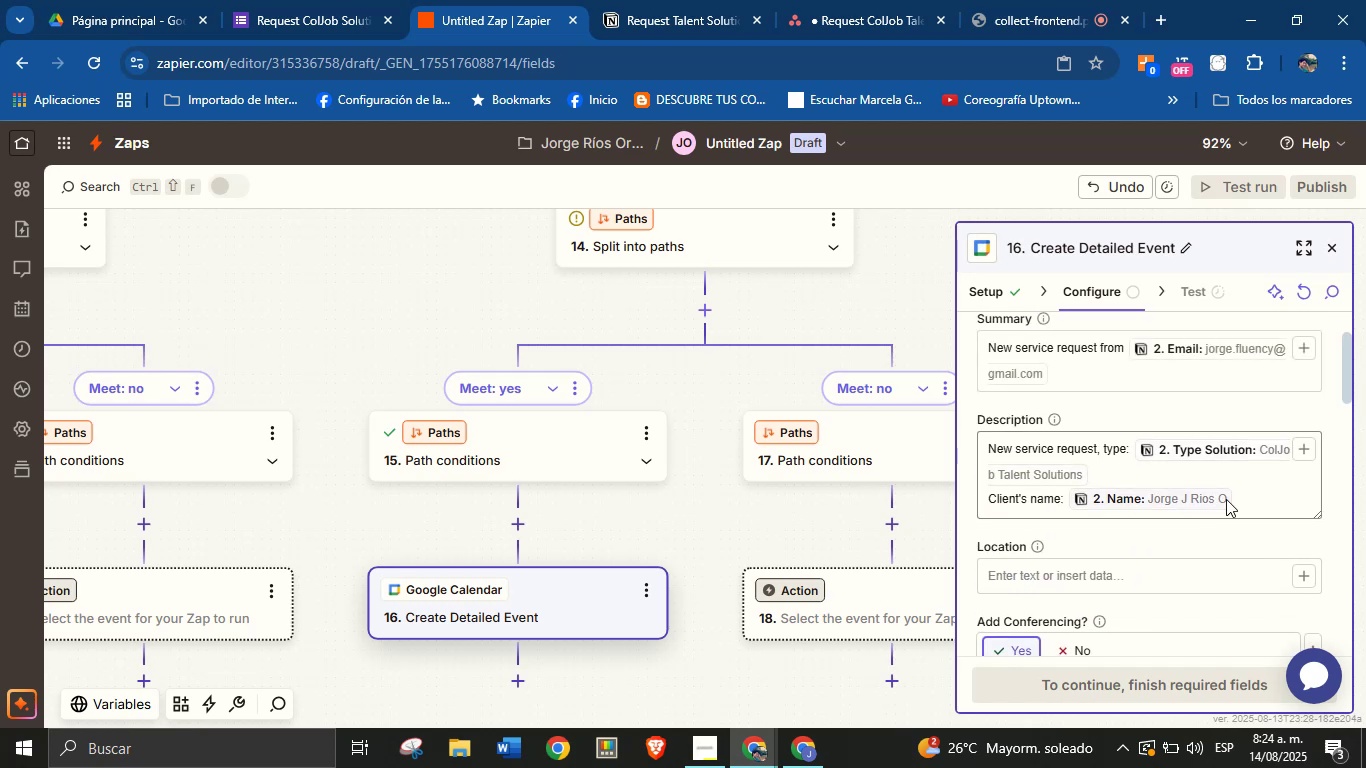 
left_click([1246, 496])
 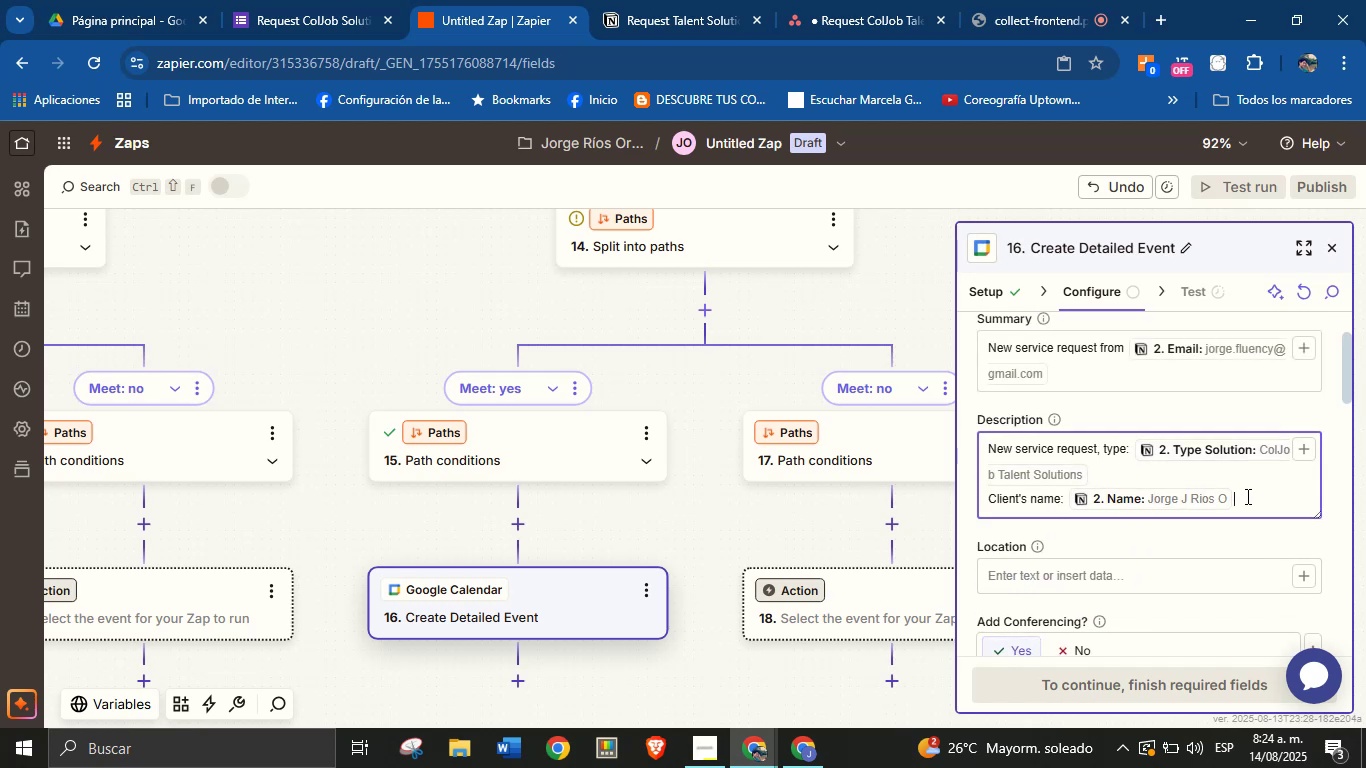 
key(Enter)
 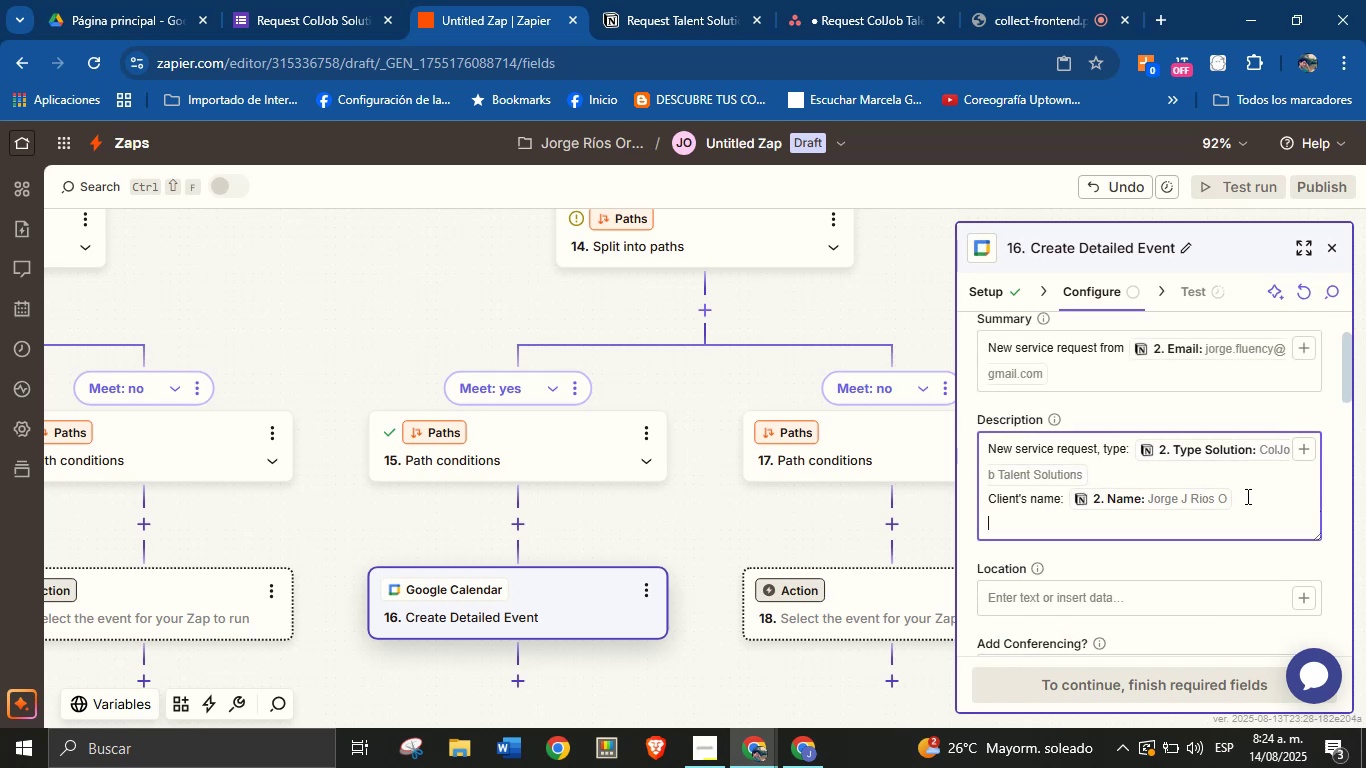 
type(Email> )
 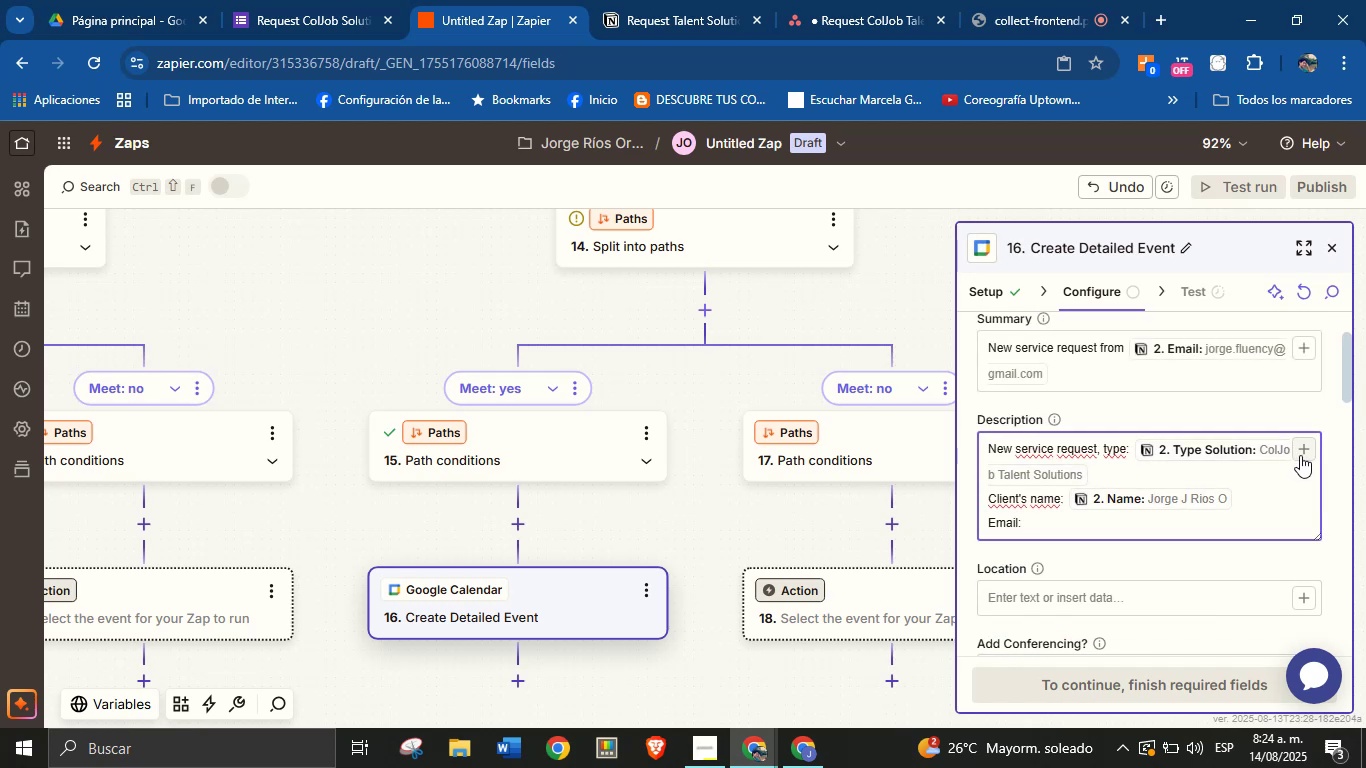 
left_click([1300, 455])
 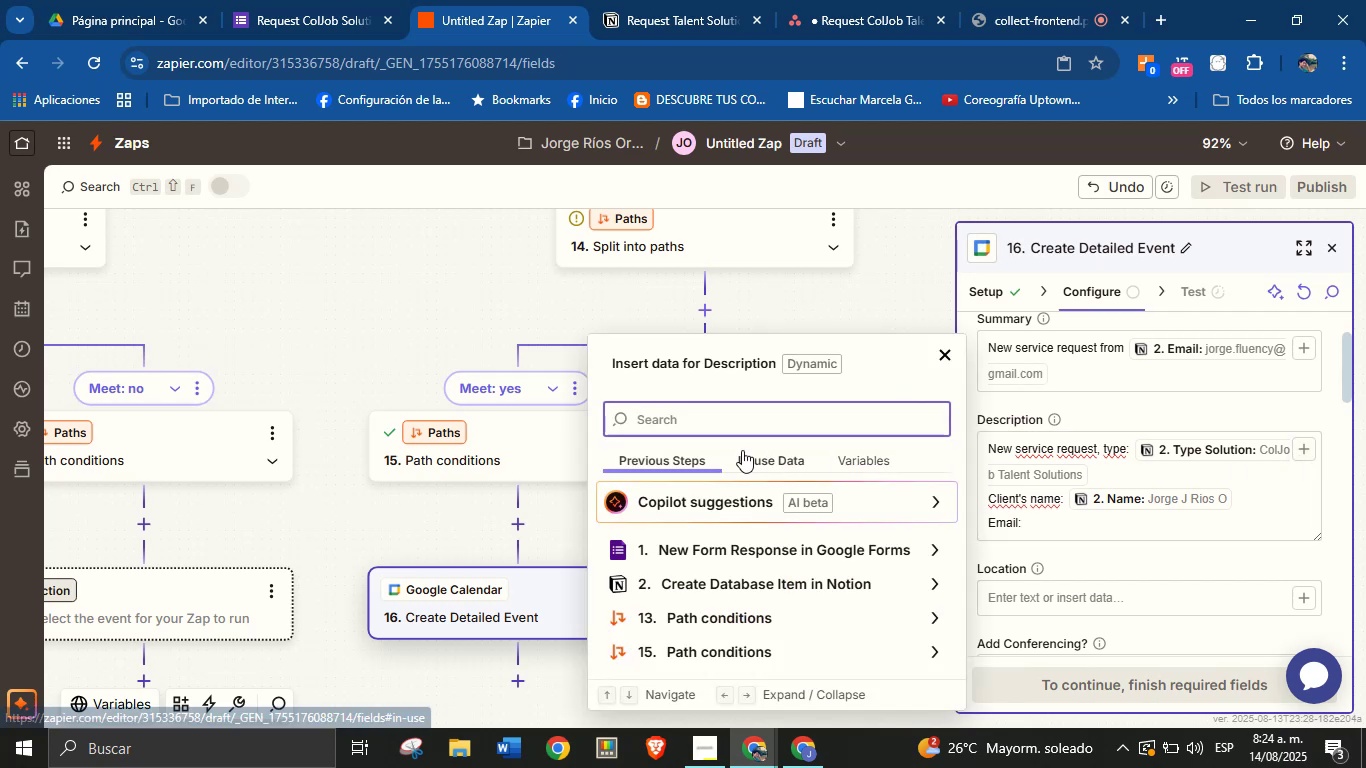 
type(email)
 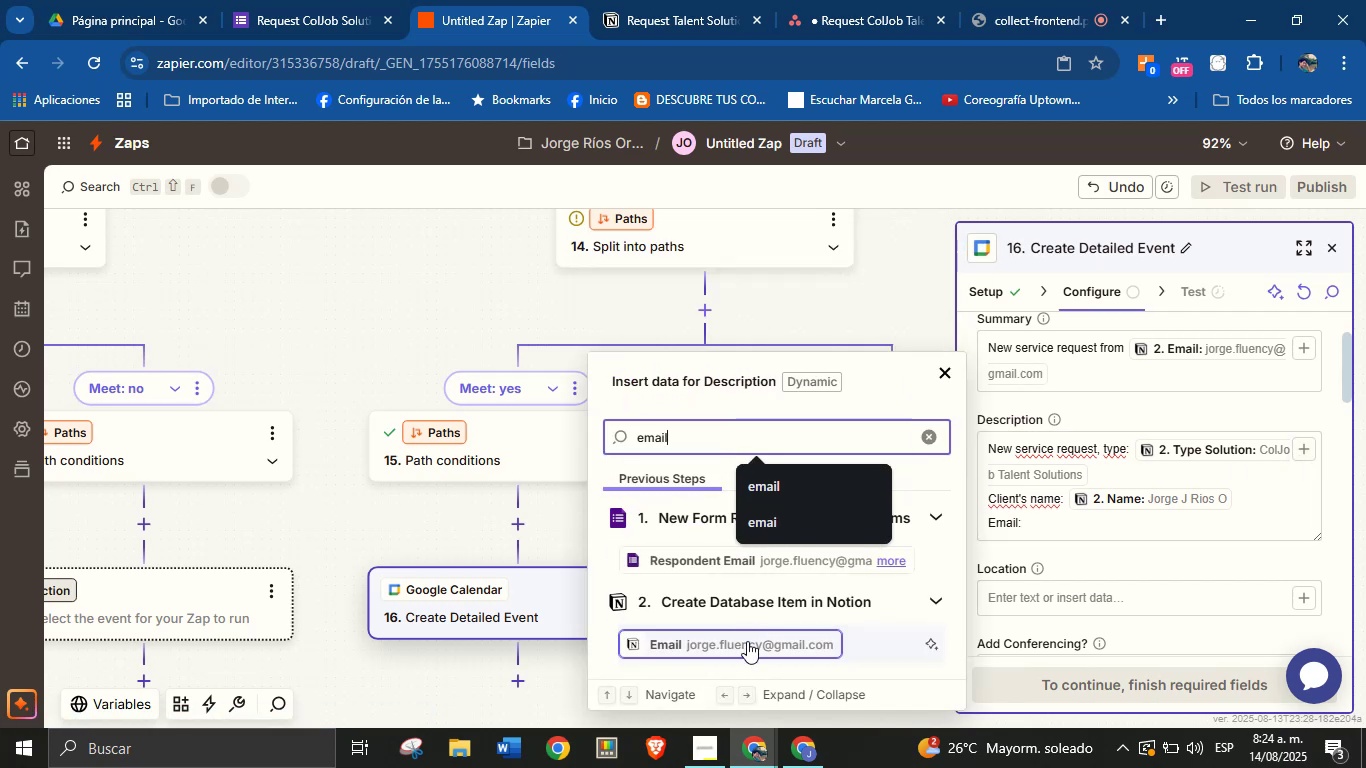 
left_click([748, 641])
 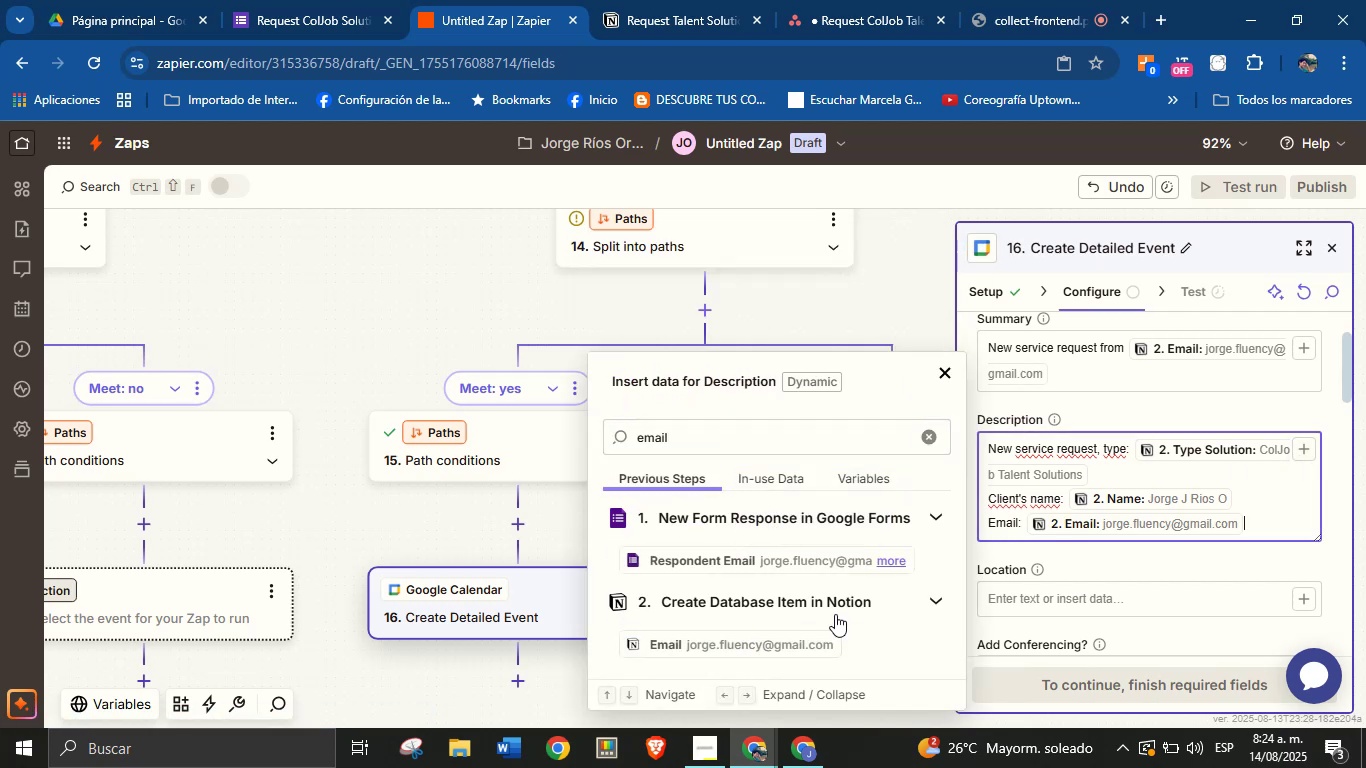 
key(Enter)
 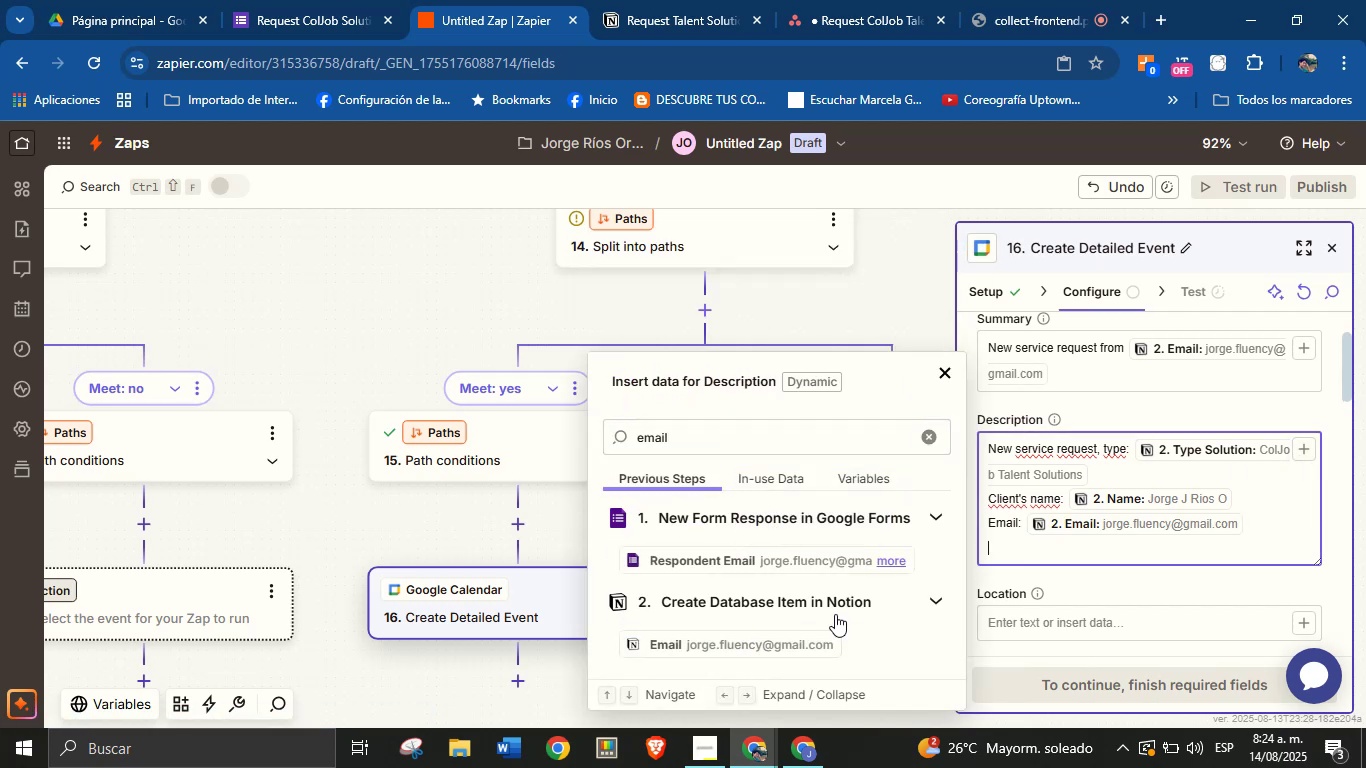 
type(Phone> )
 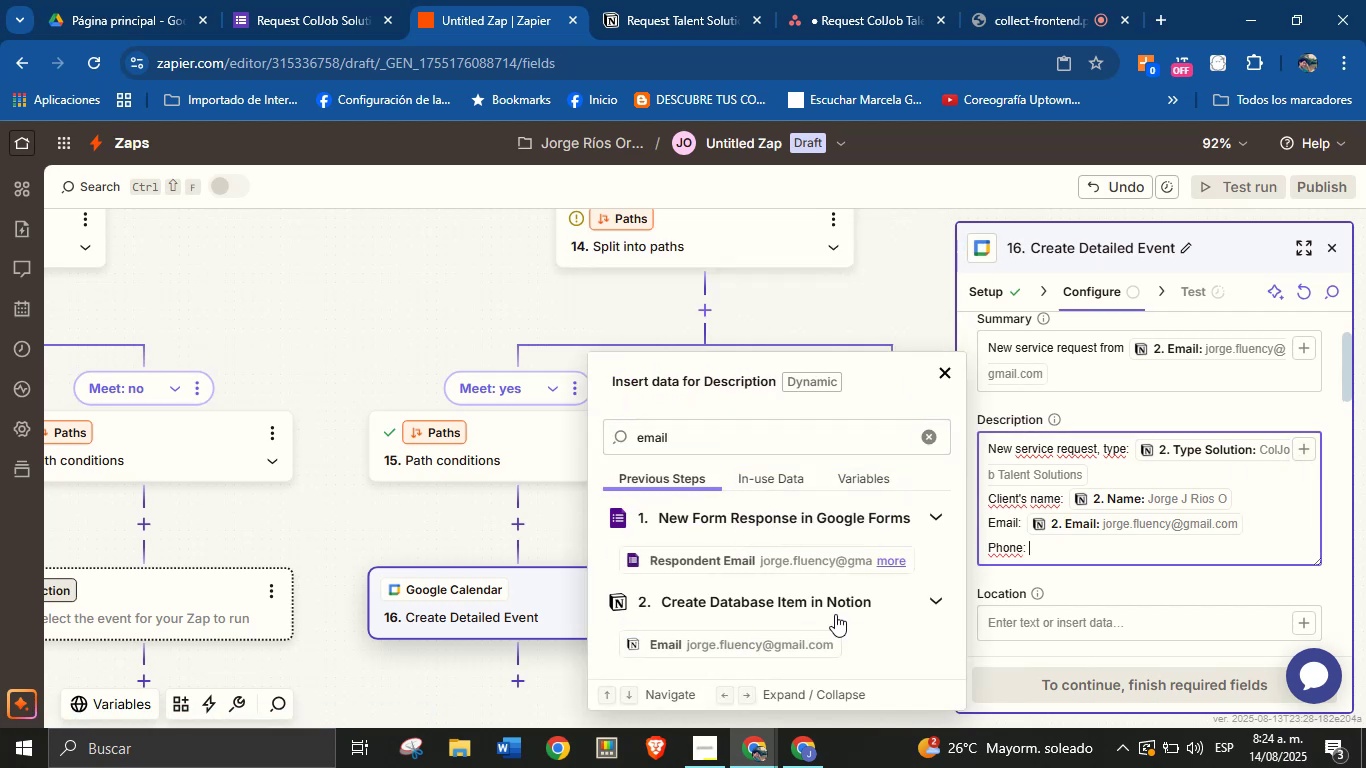 
double_click([849, 439])
 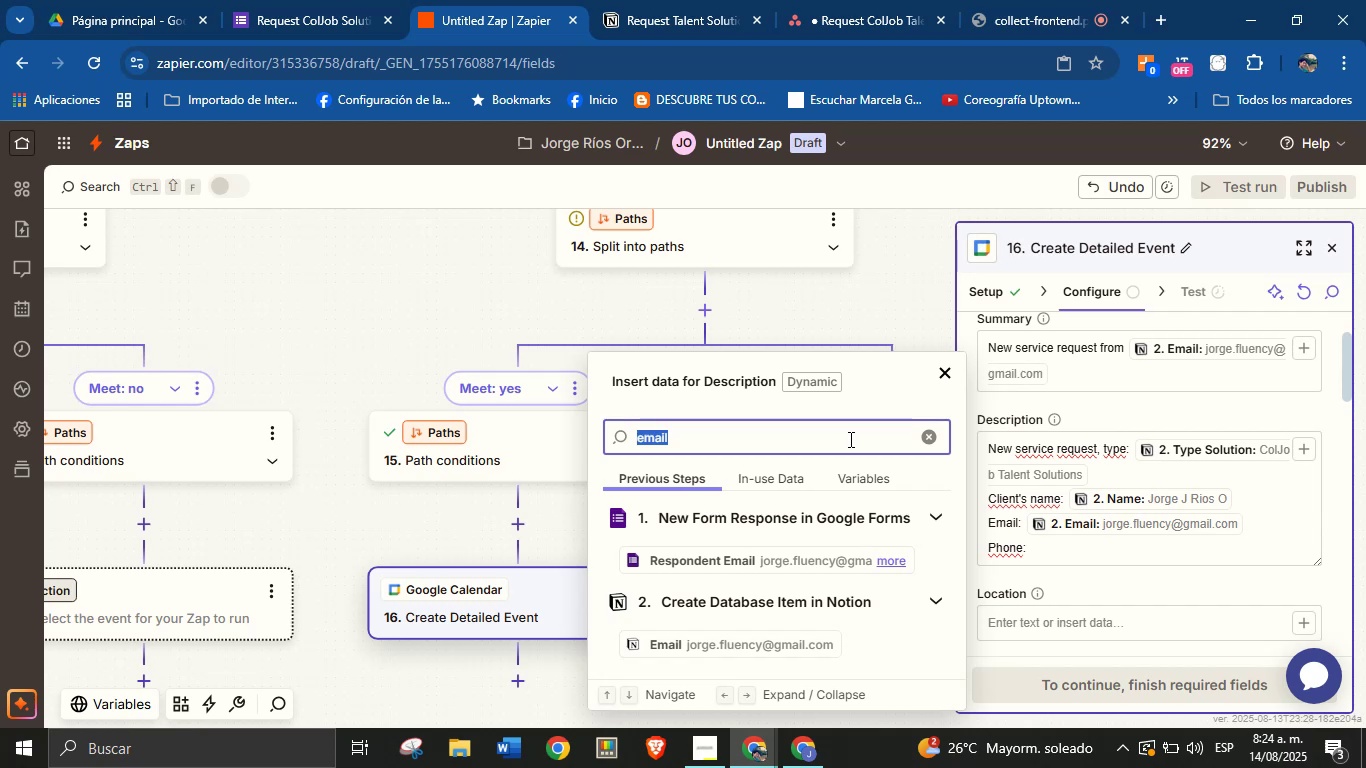 
type(phone)
 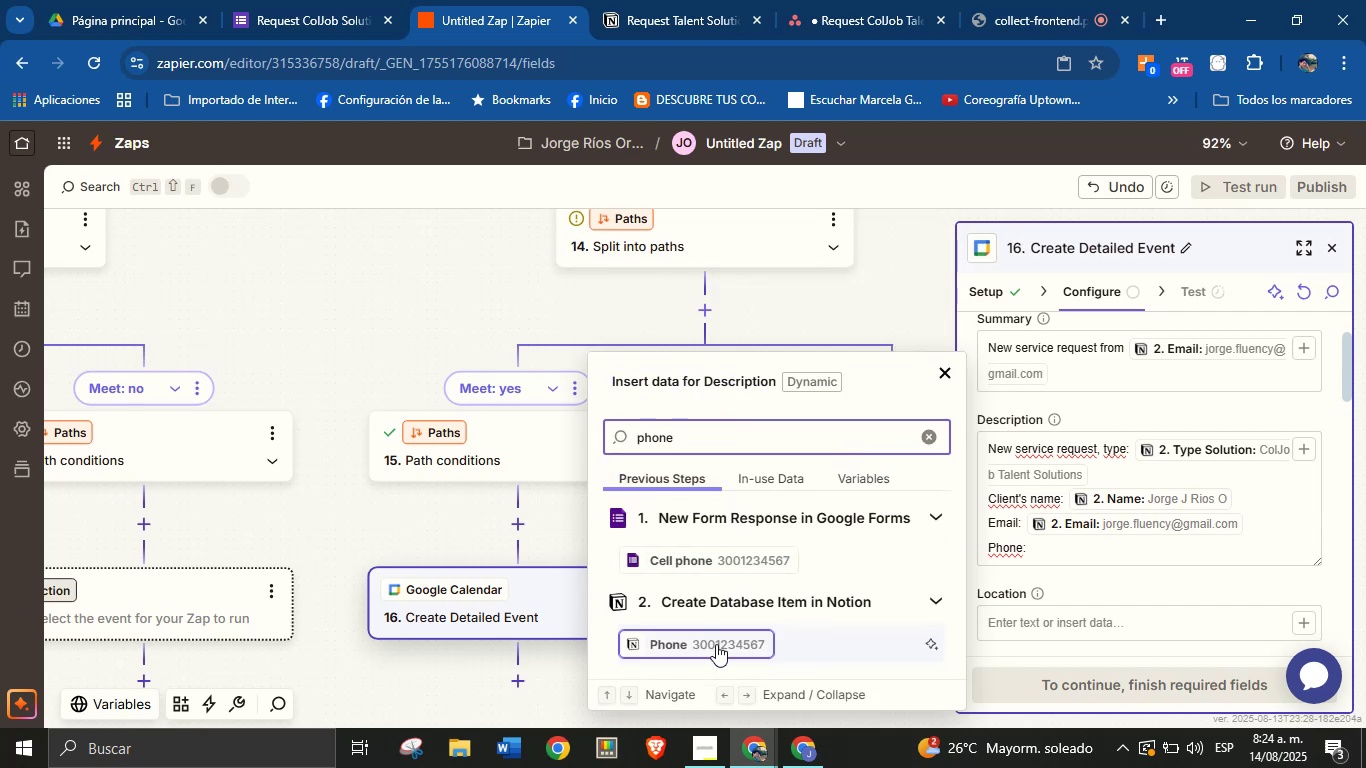 
left_click([720, 648])
 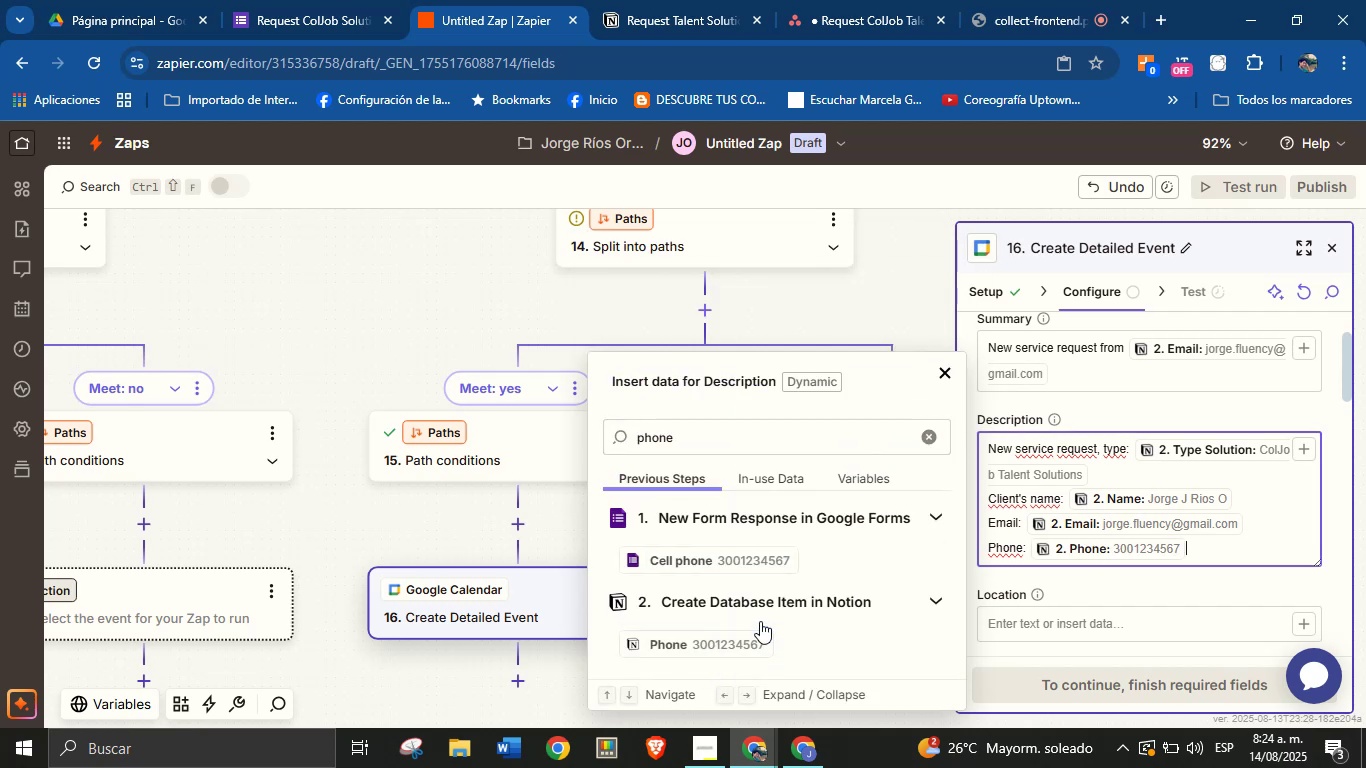 
key(Enter)
 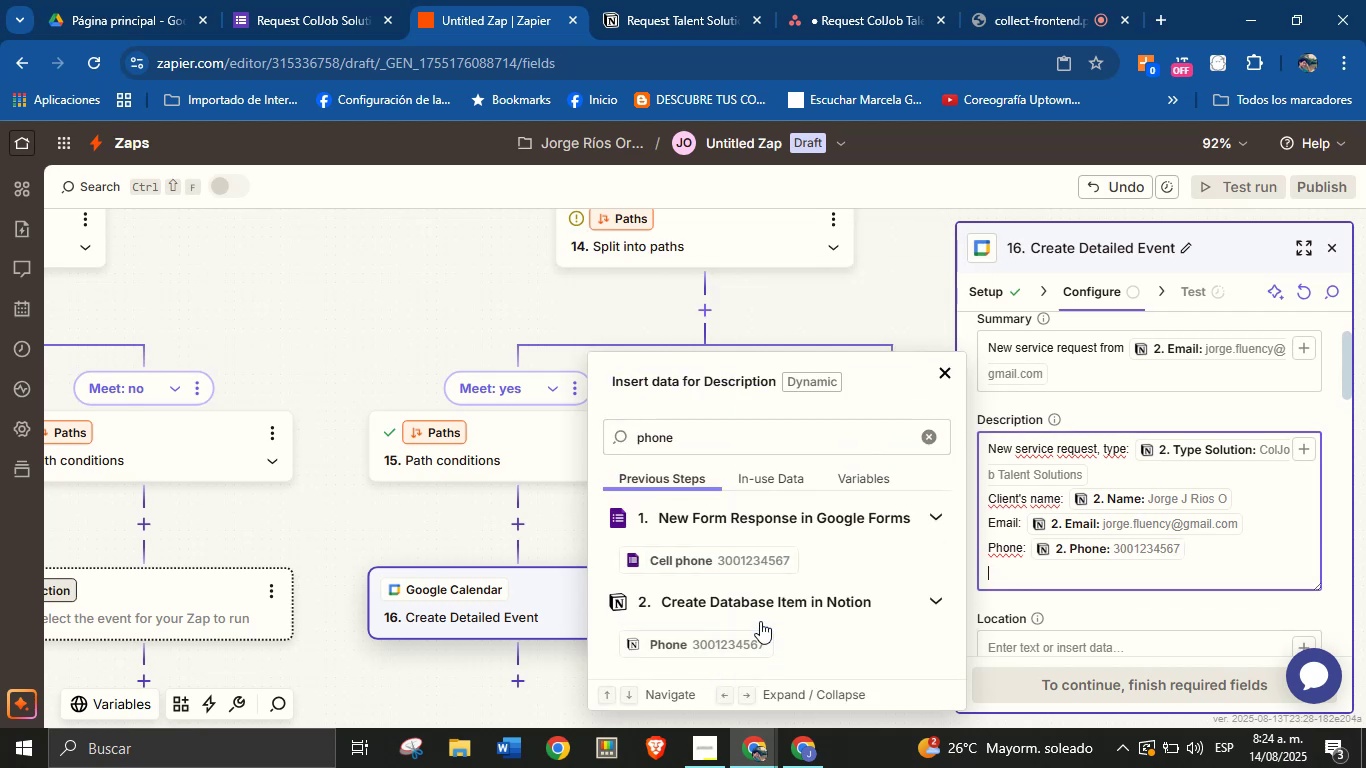 
type(Area> )
 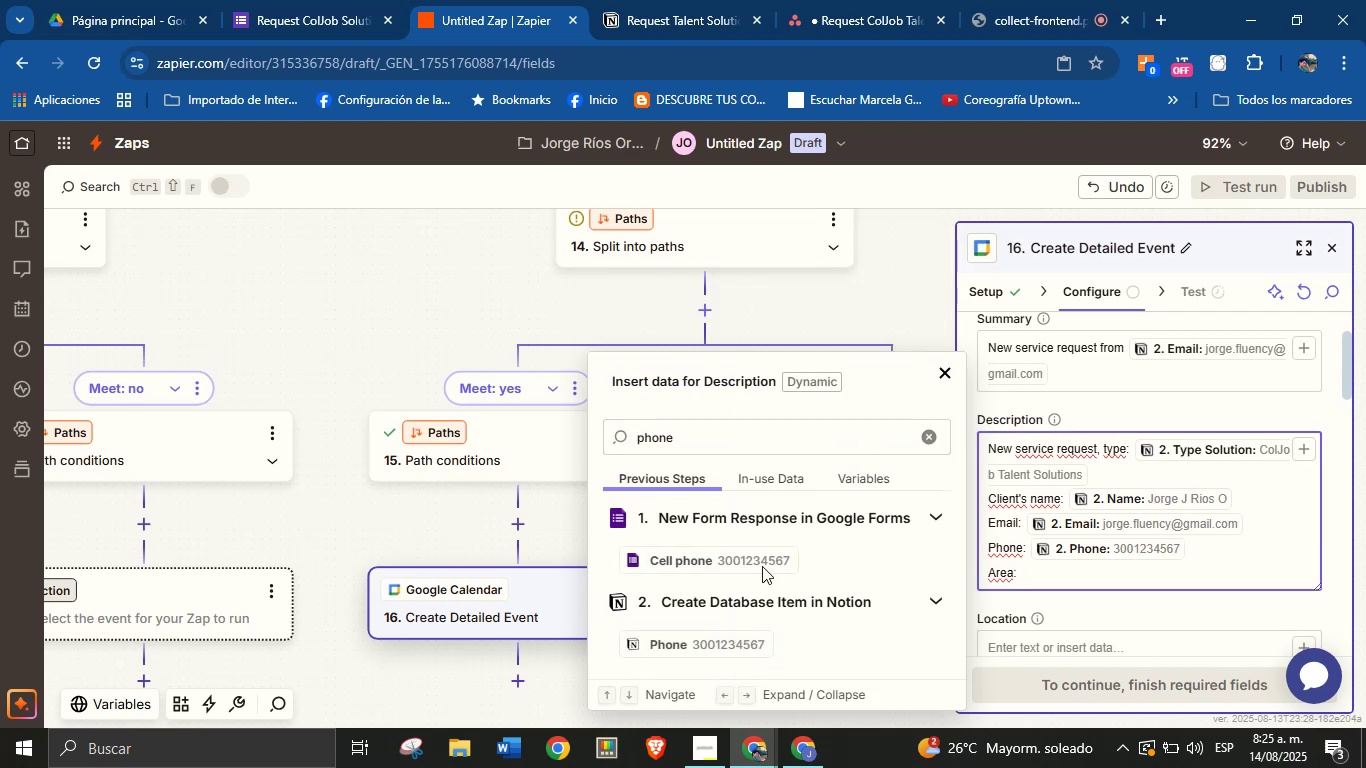 
double_click([780, 446])
 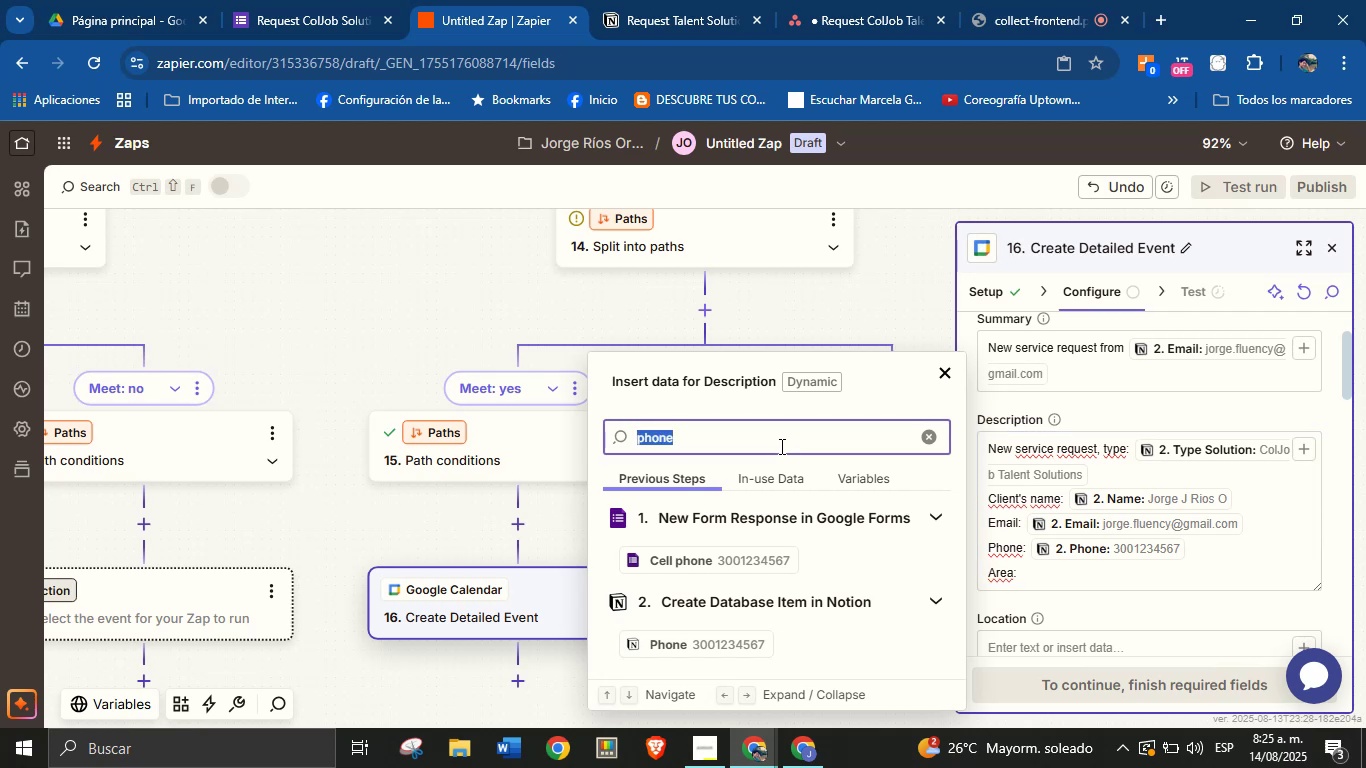 
type(area)
 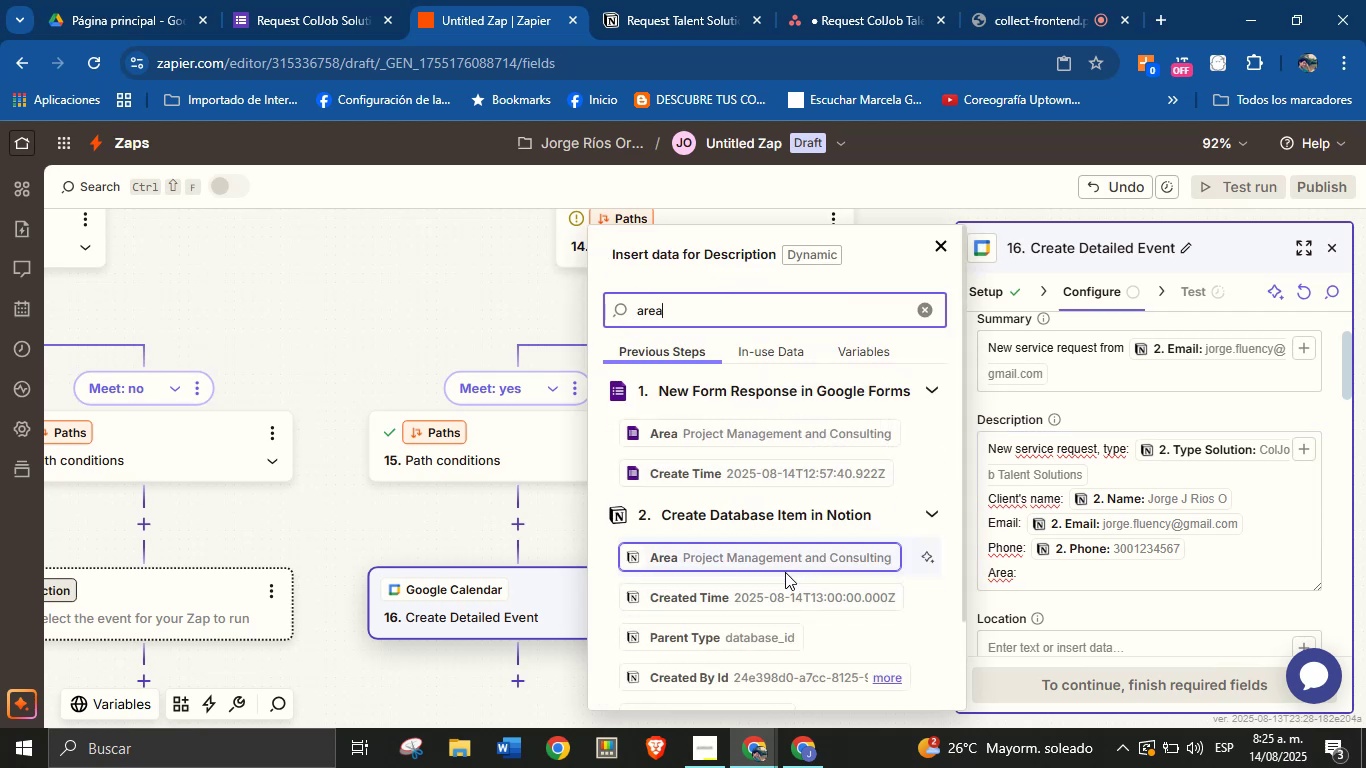 
left_click([788, 556])
 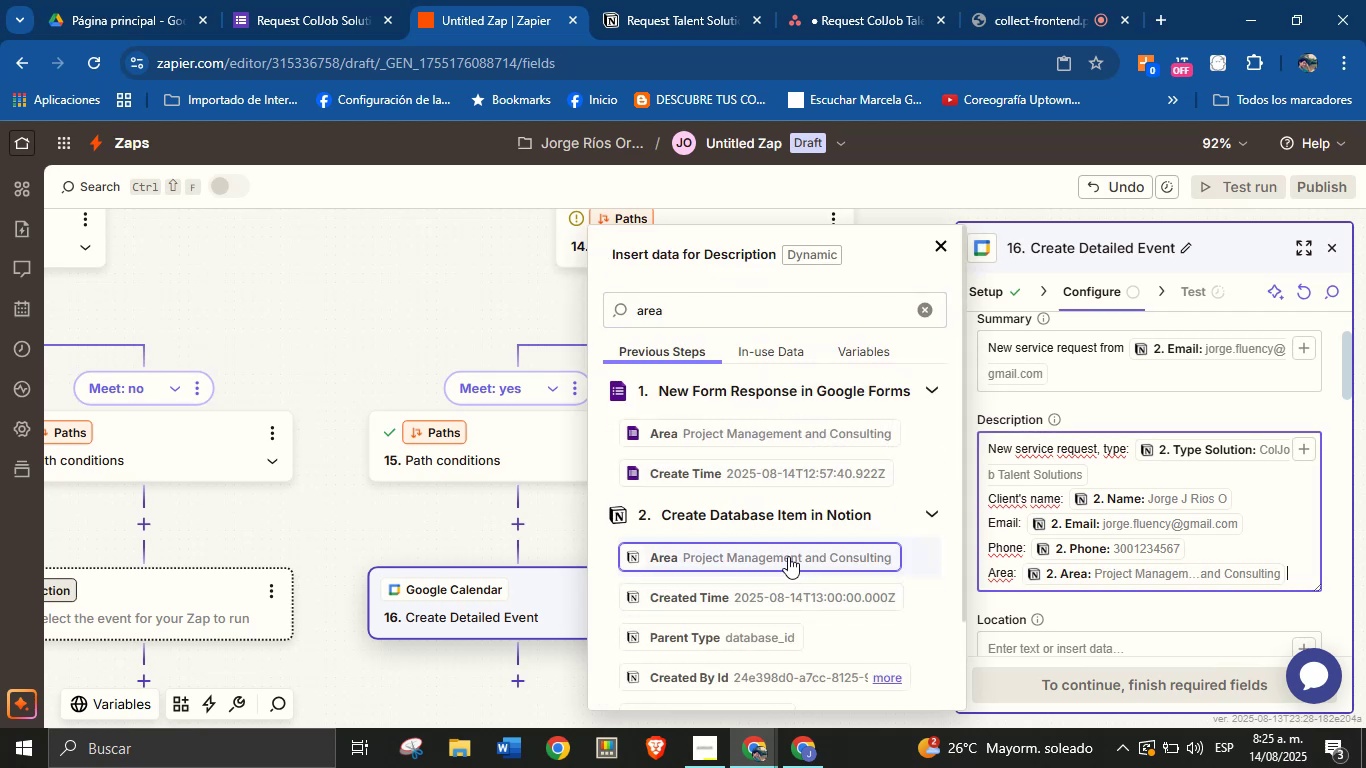 
key(Enter)
 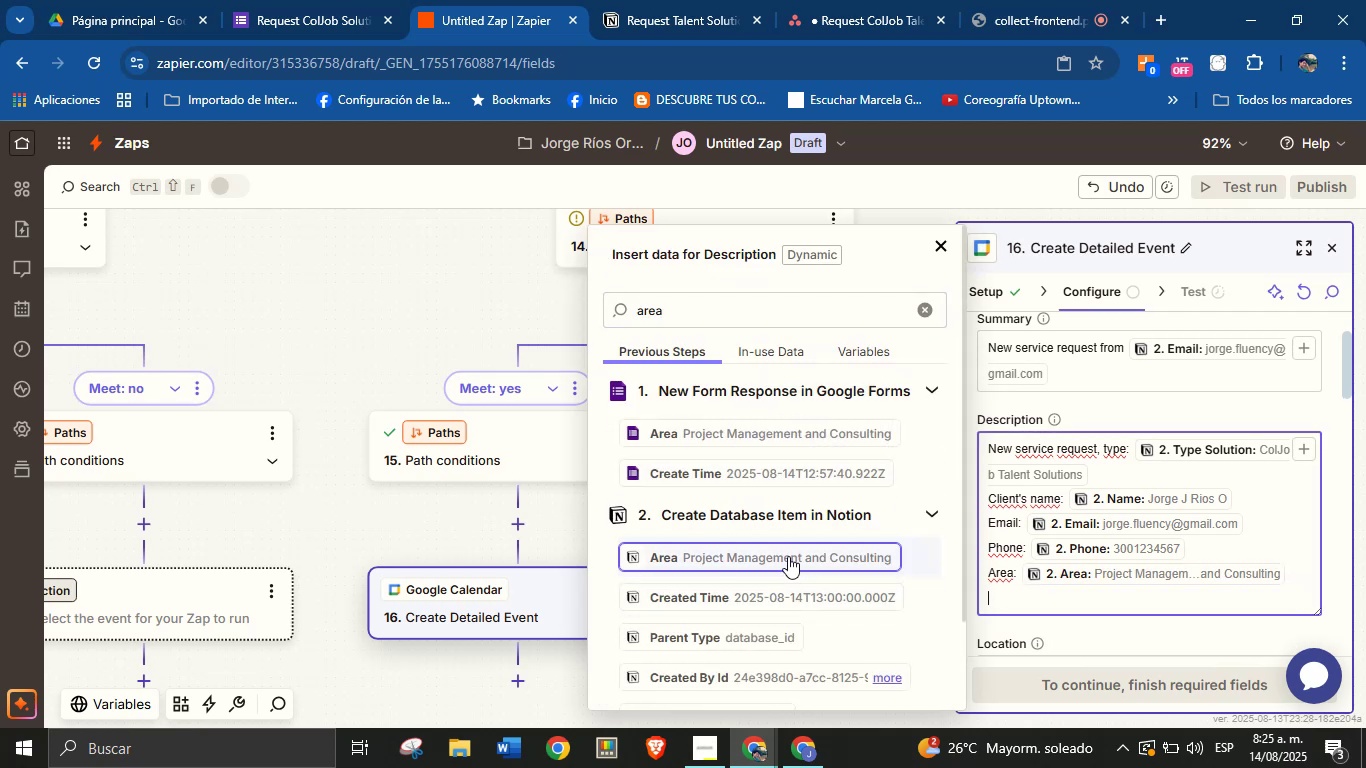 
type(Description> )
 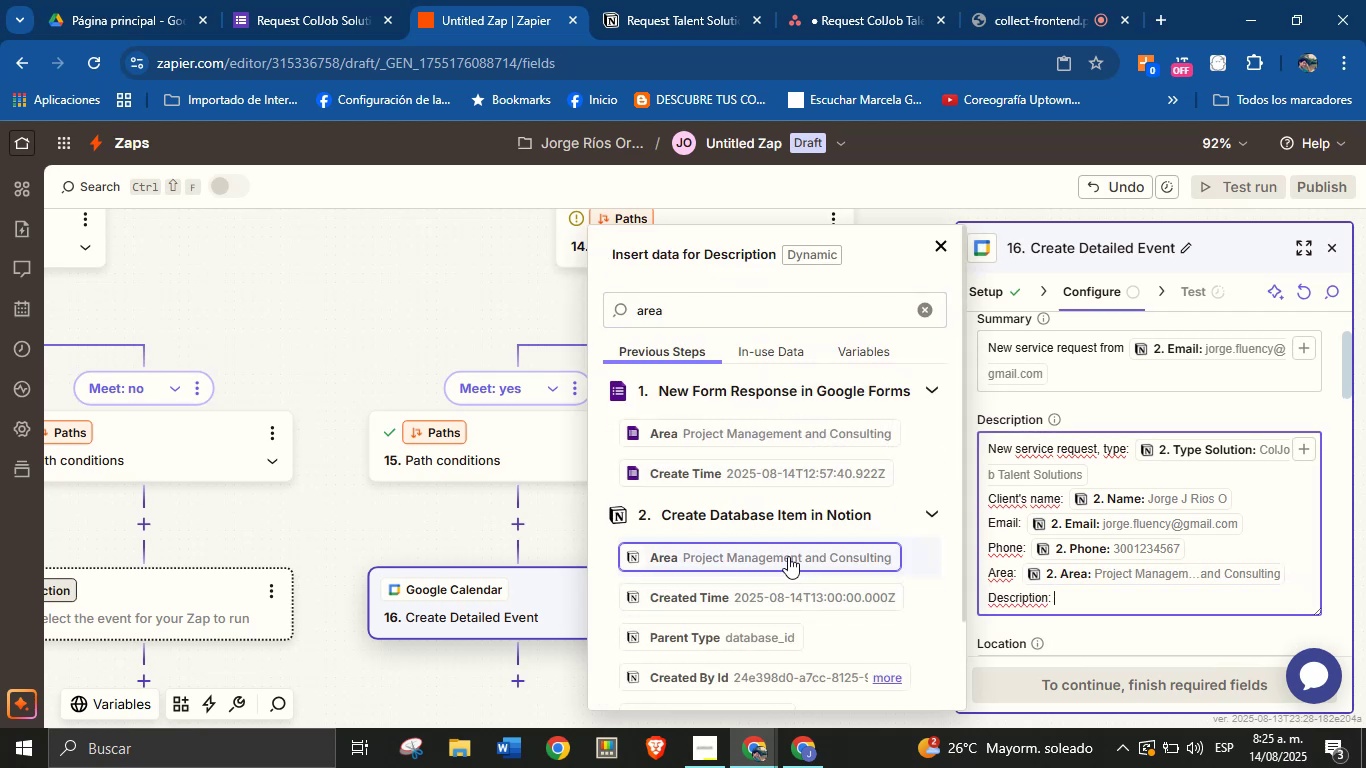 
double_click([703, 312])
 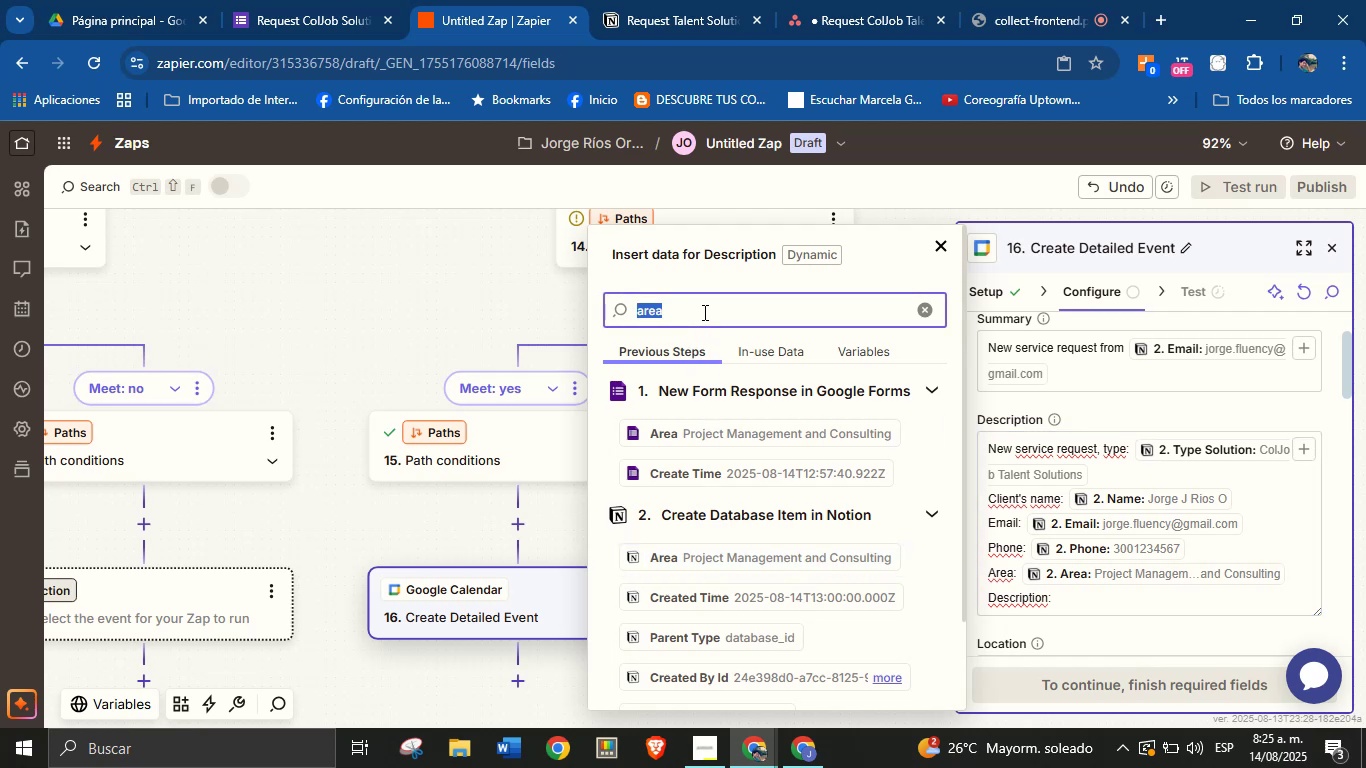 
type(desc)
 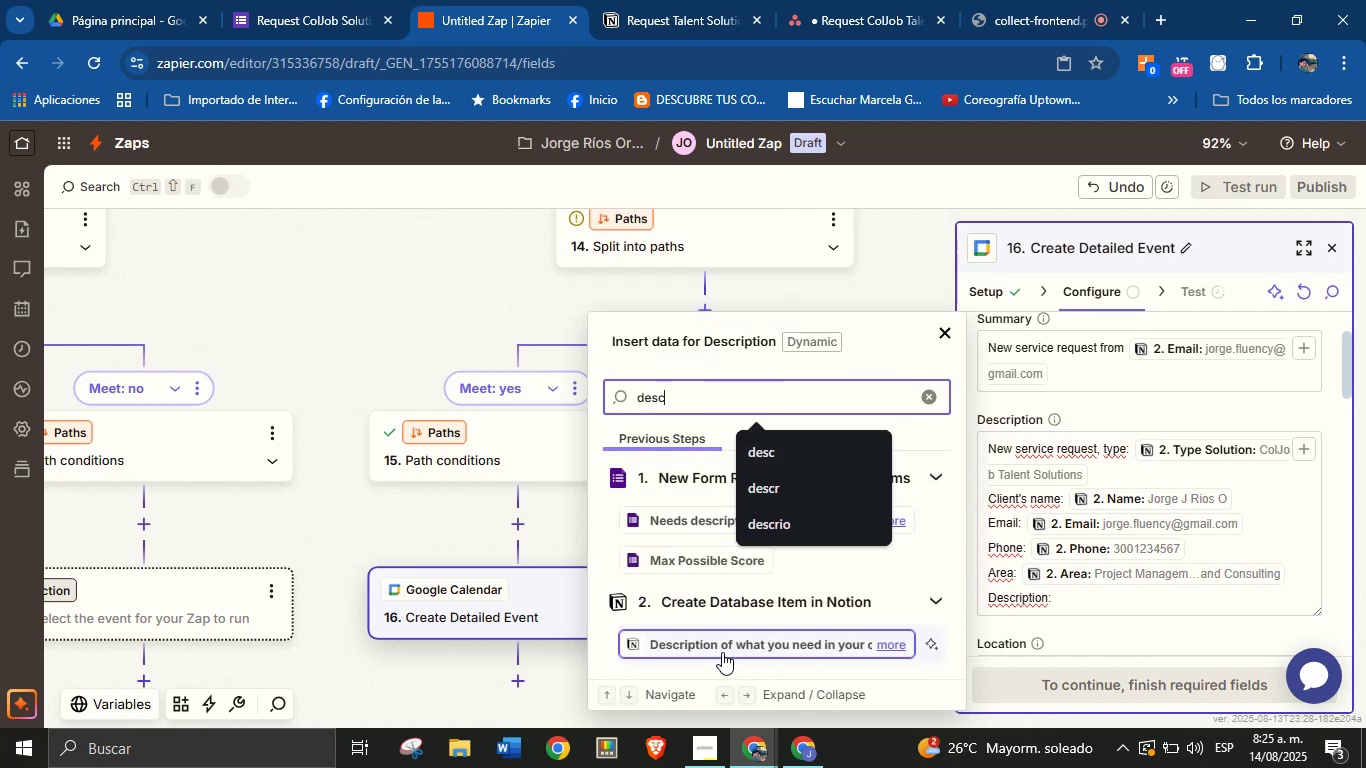 
left_click([722, 650])
 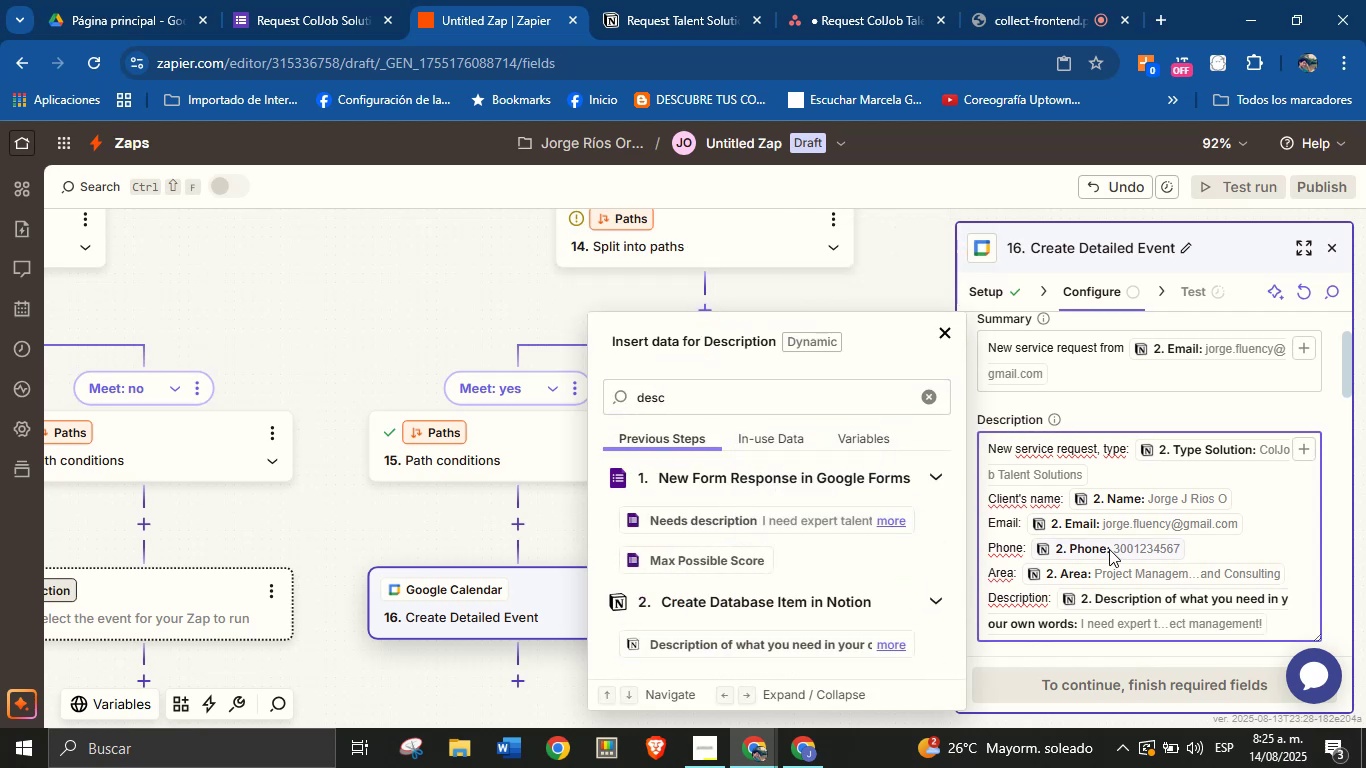 
wait(5.62)
 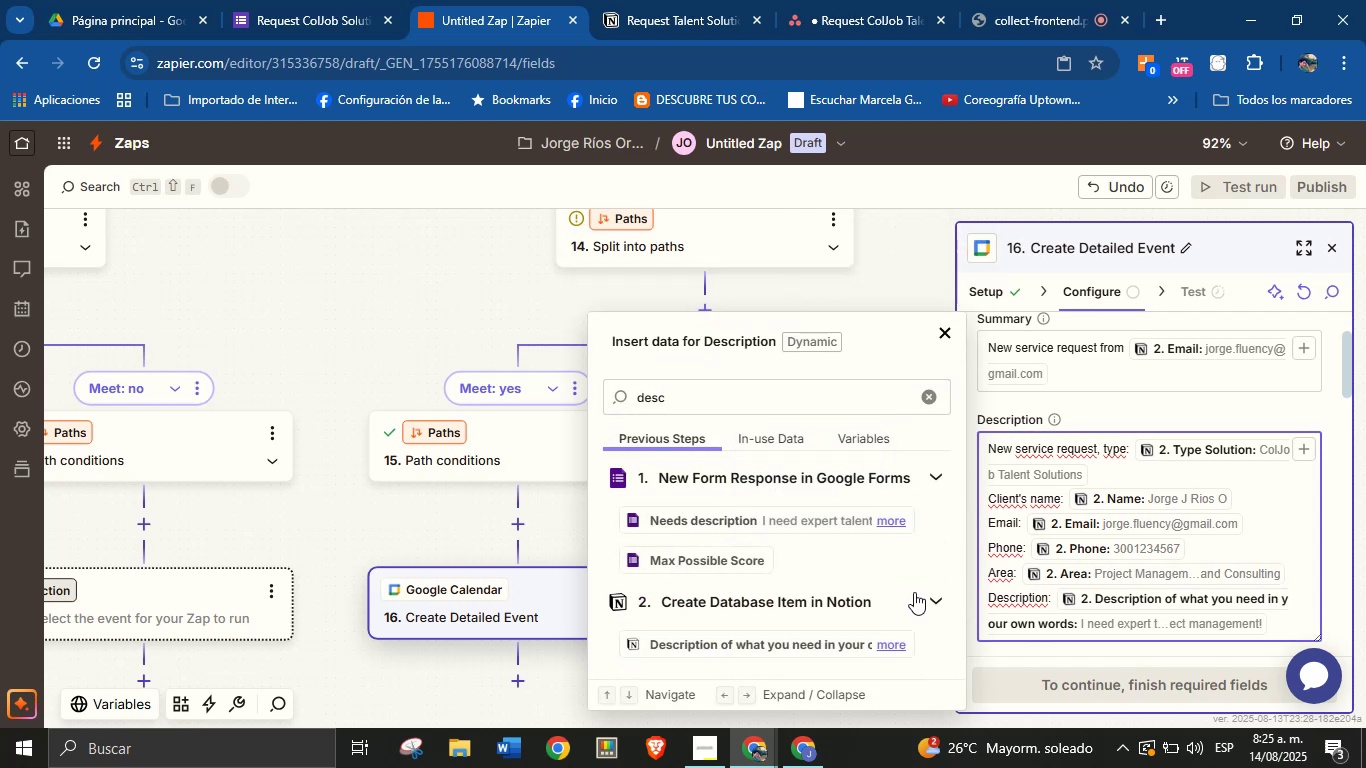 
key(Enter)
 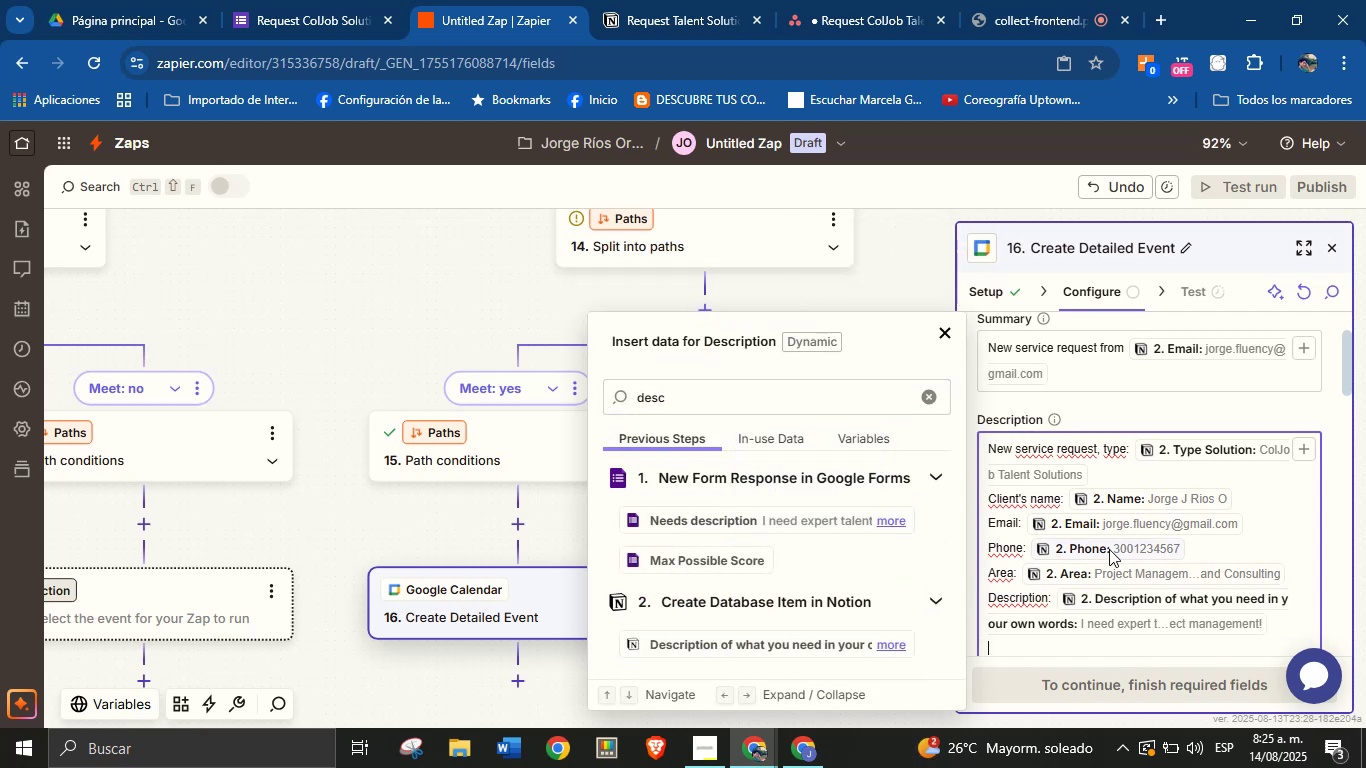 
type(Creation date> )
 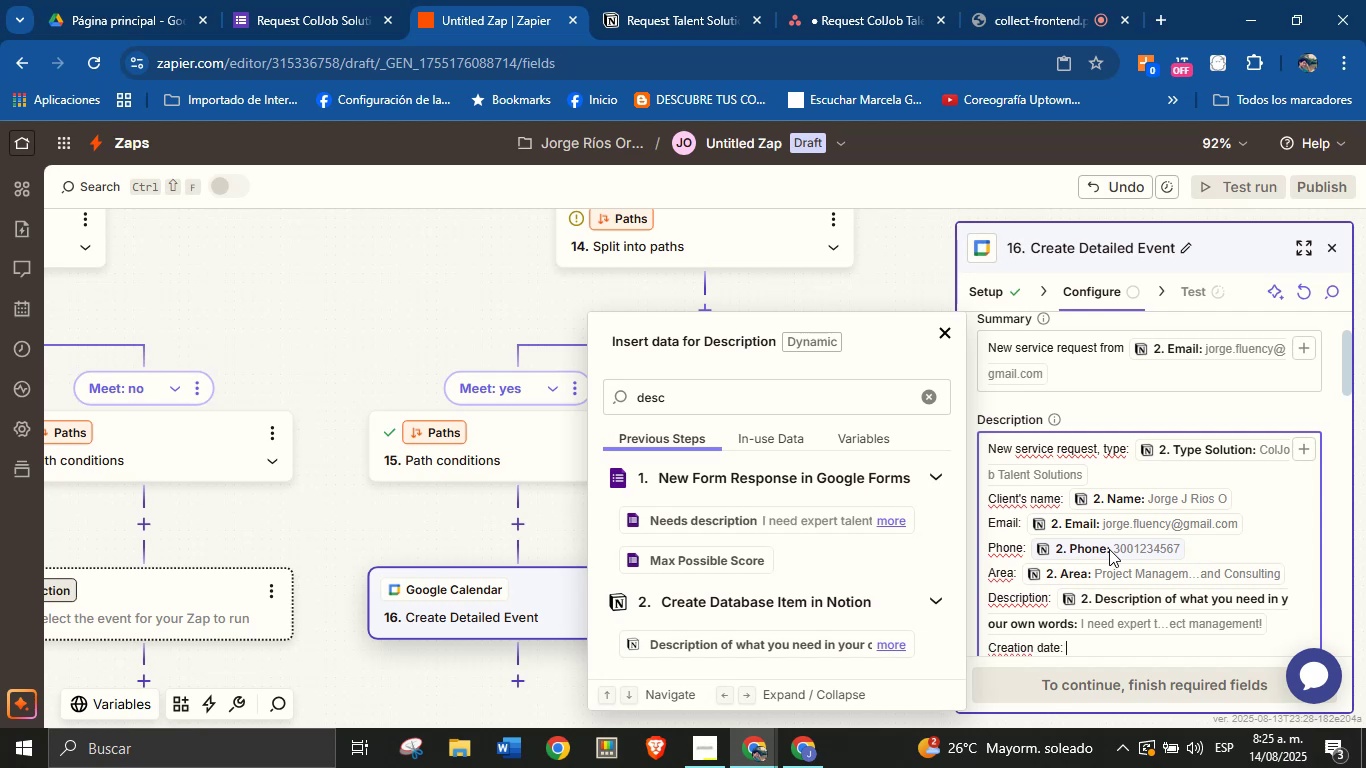 
double_click([795, 398])
 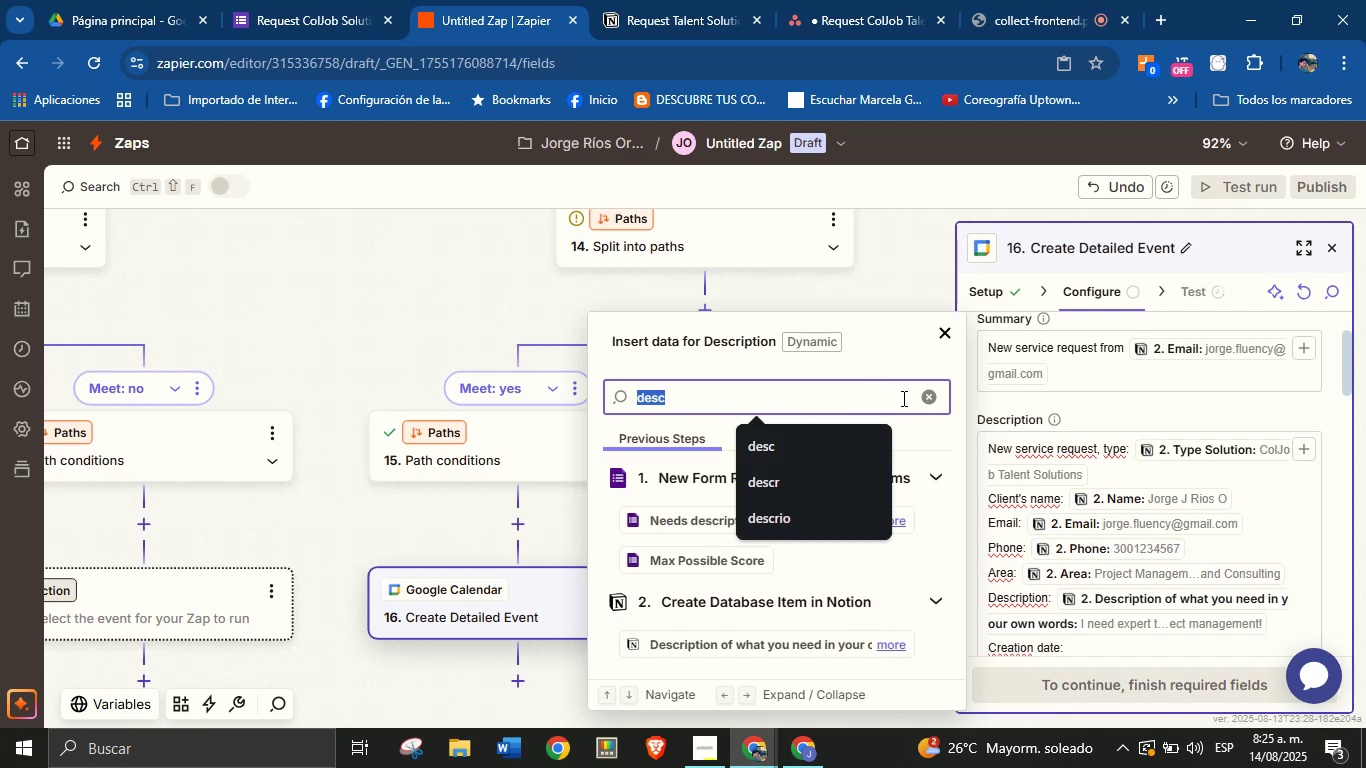 
left_click([920, 397])
 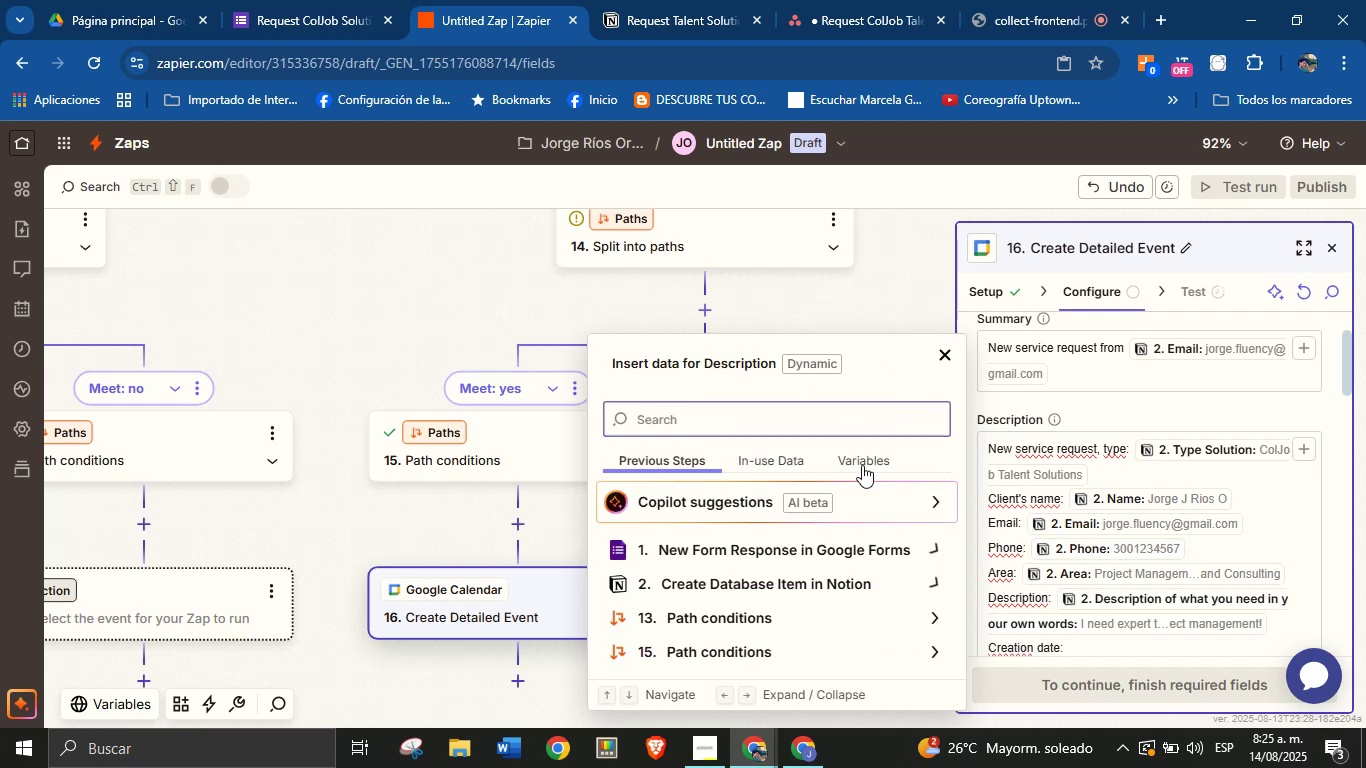 
scroll: coordinate [862, 545], scroll_direction: down, amount: 1.0
 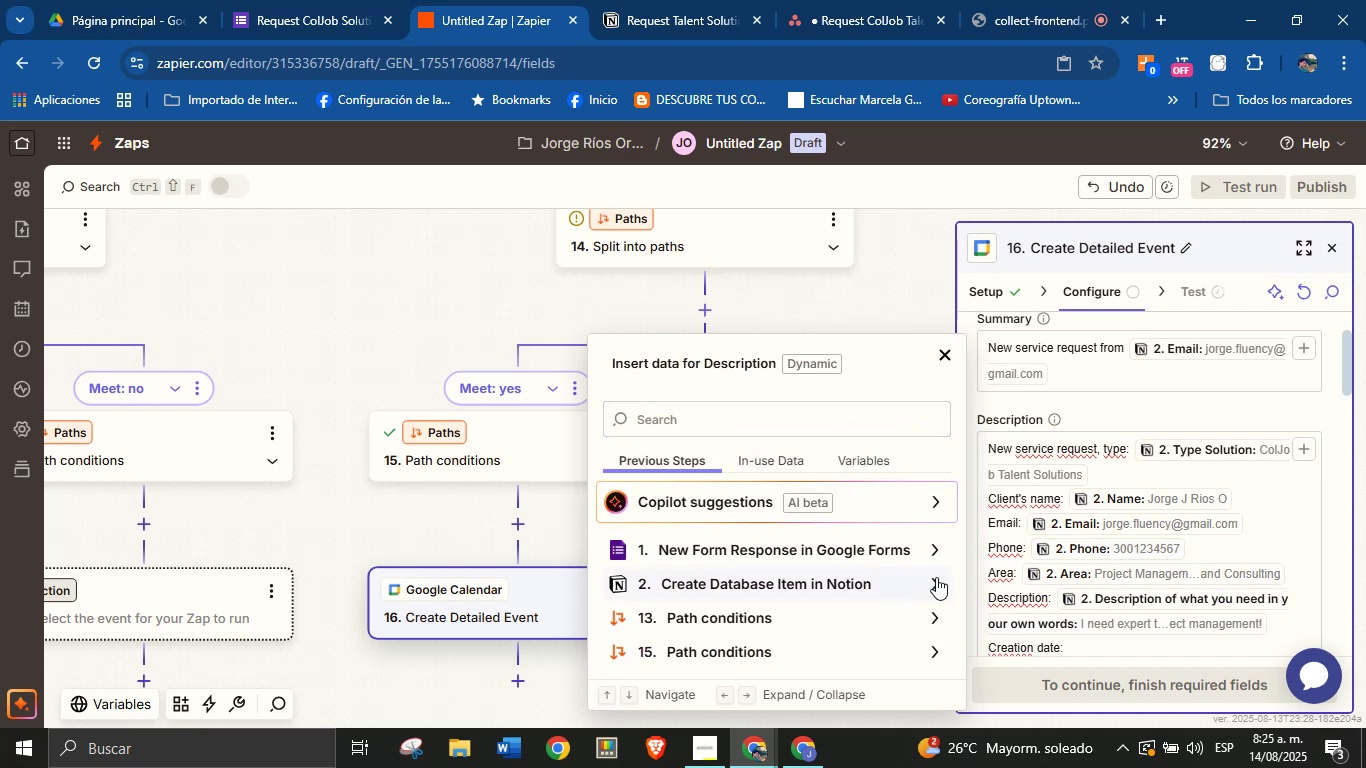 
left_click([936, 577])
 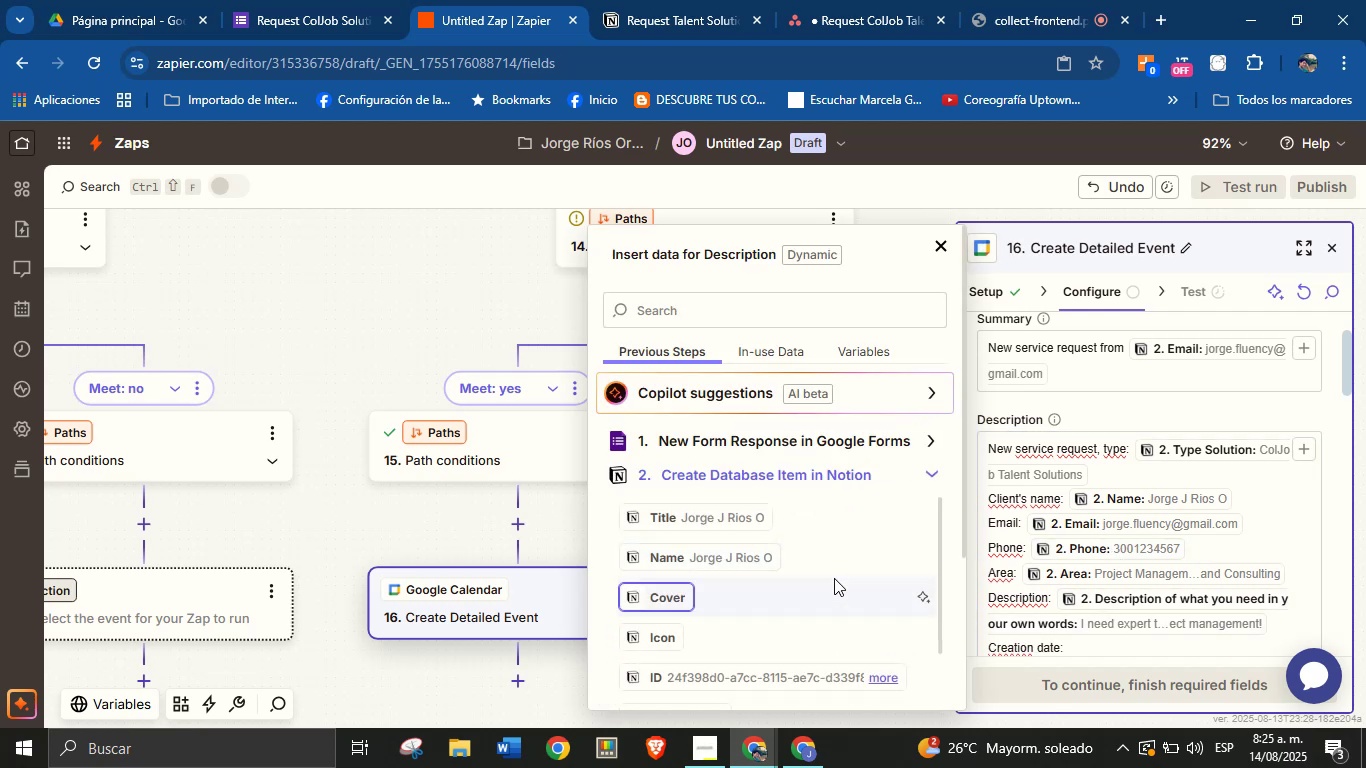 
scroll: coordinate [822, 556], scroll_direction: down, amount: 4.0
 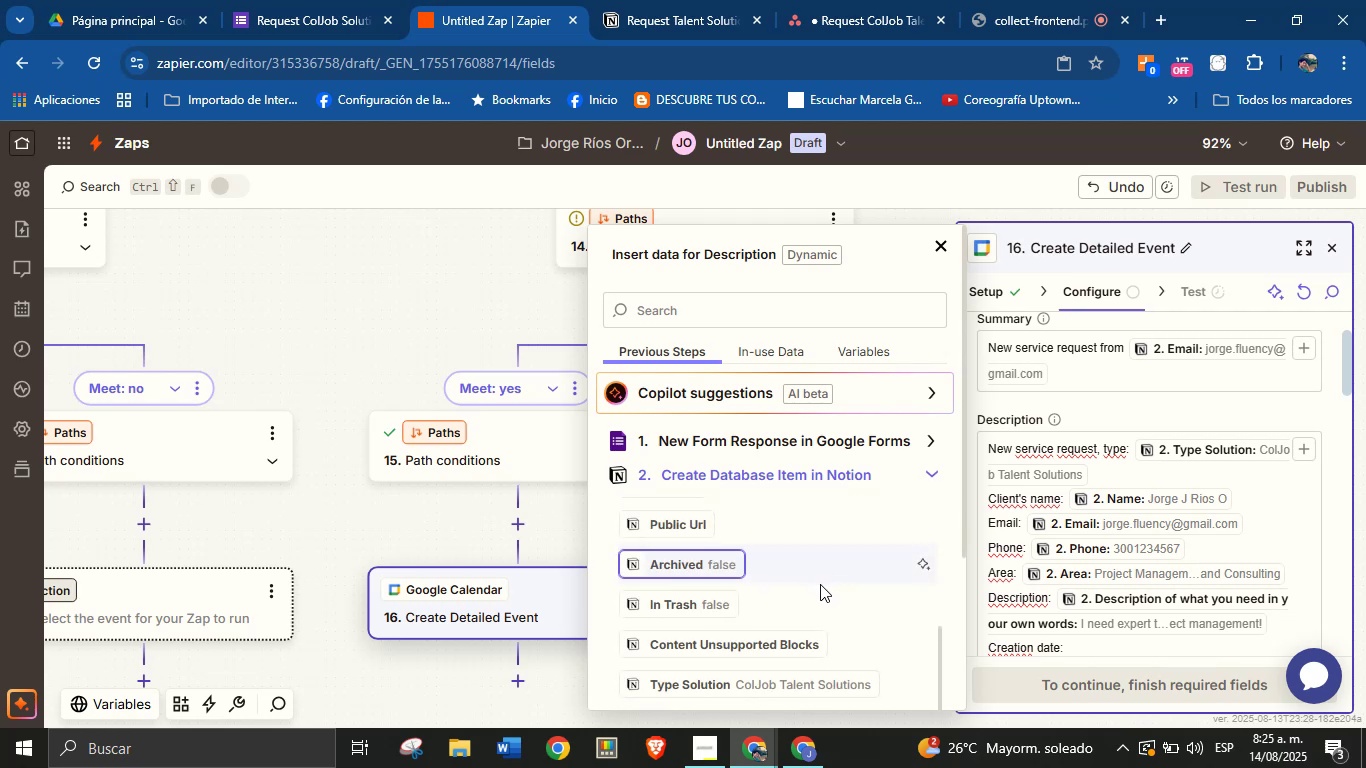 
scroll: coordinate [817, 588], scroll_direction: none, amount: 0.0
 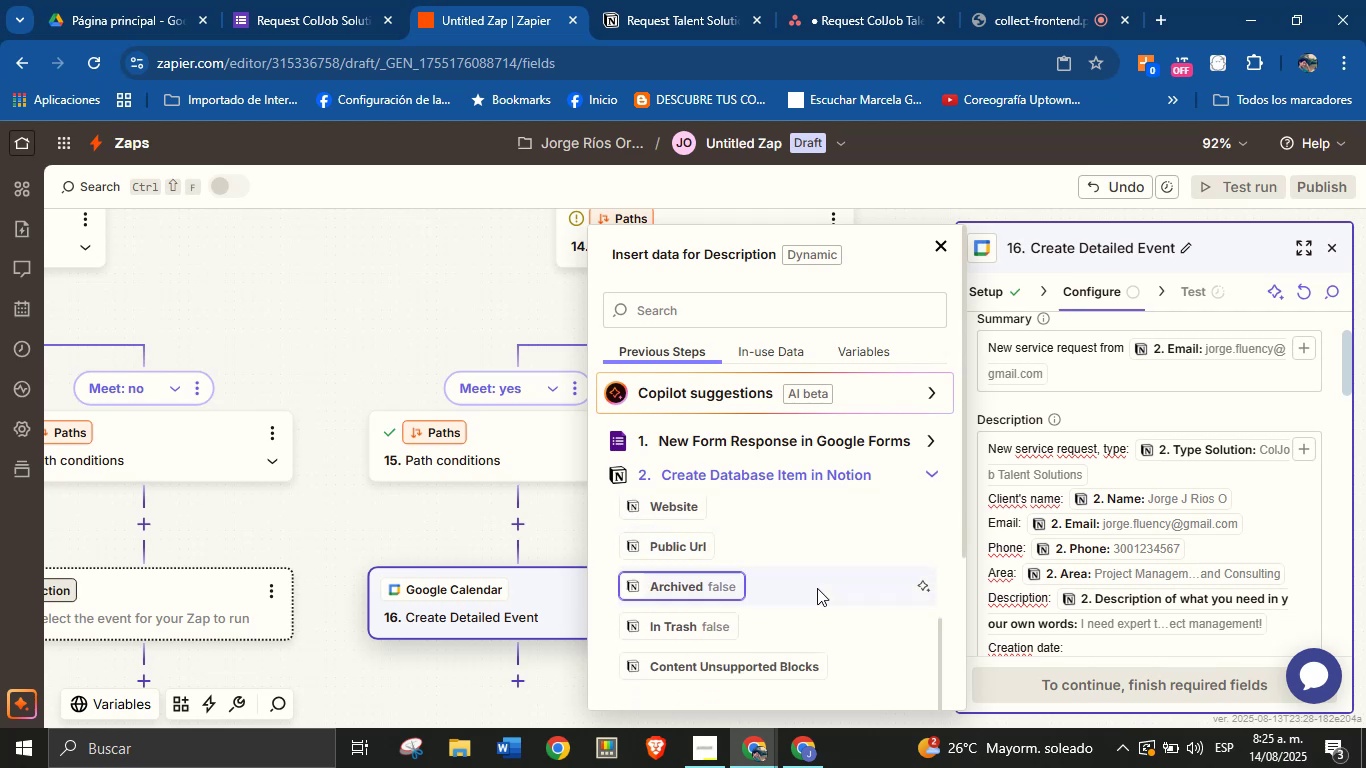 
scroll: coordinate [815, 563], scroll_direction: down, amount: 2.0
 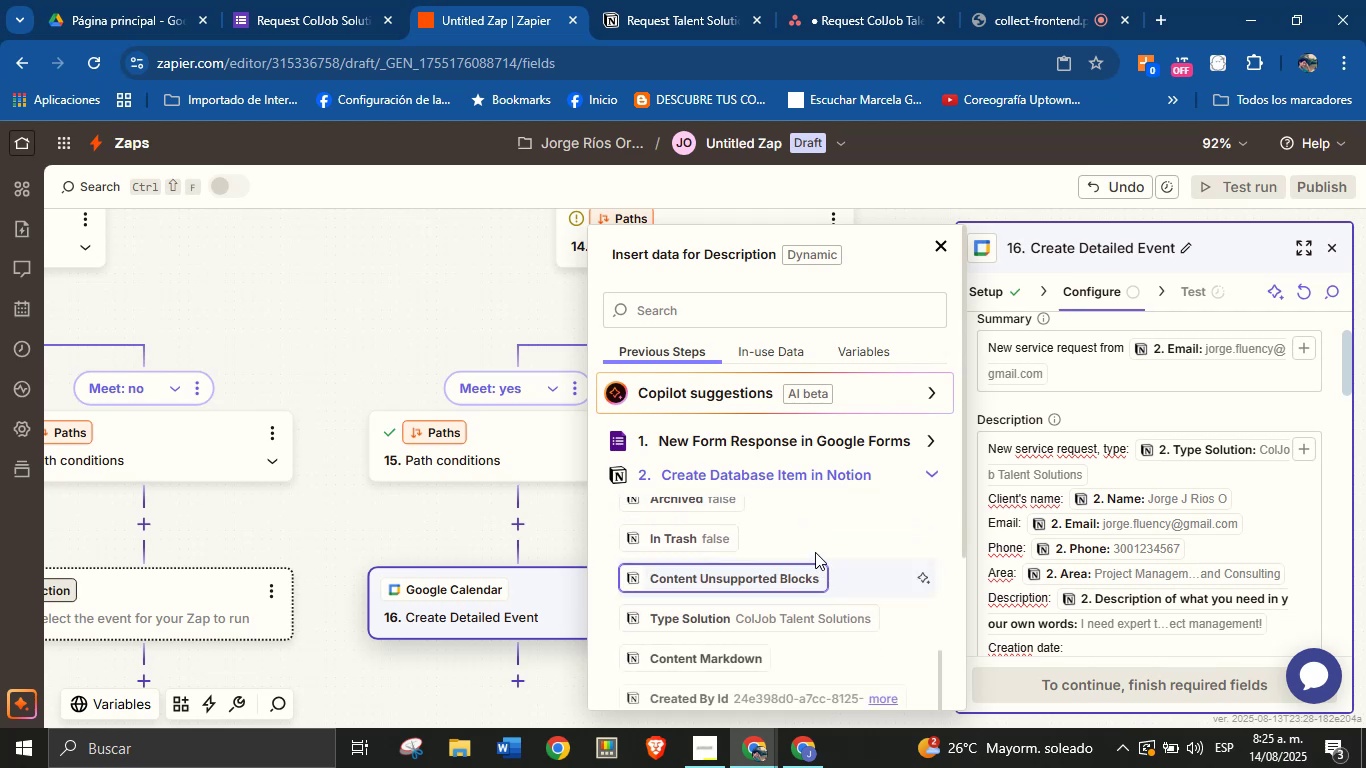 
scroll: coordinate [816, 416], scroll_direction: up, amount: 1.0
 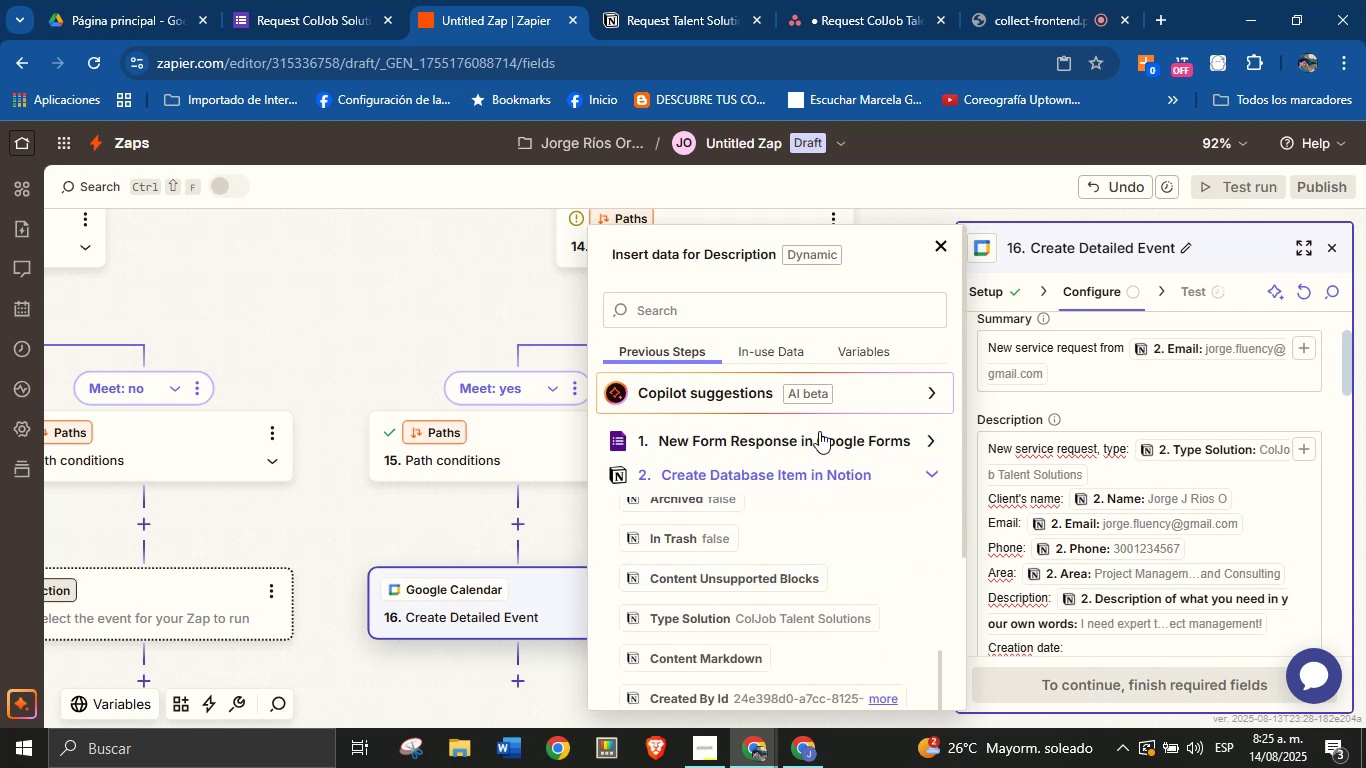 
scroll: coordinate [816, 571], scroll_direction: down, amount: 7.0
 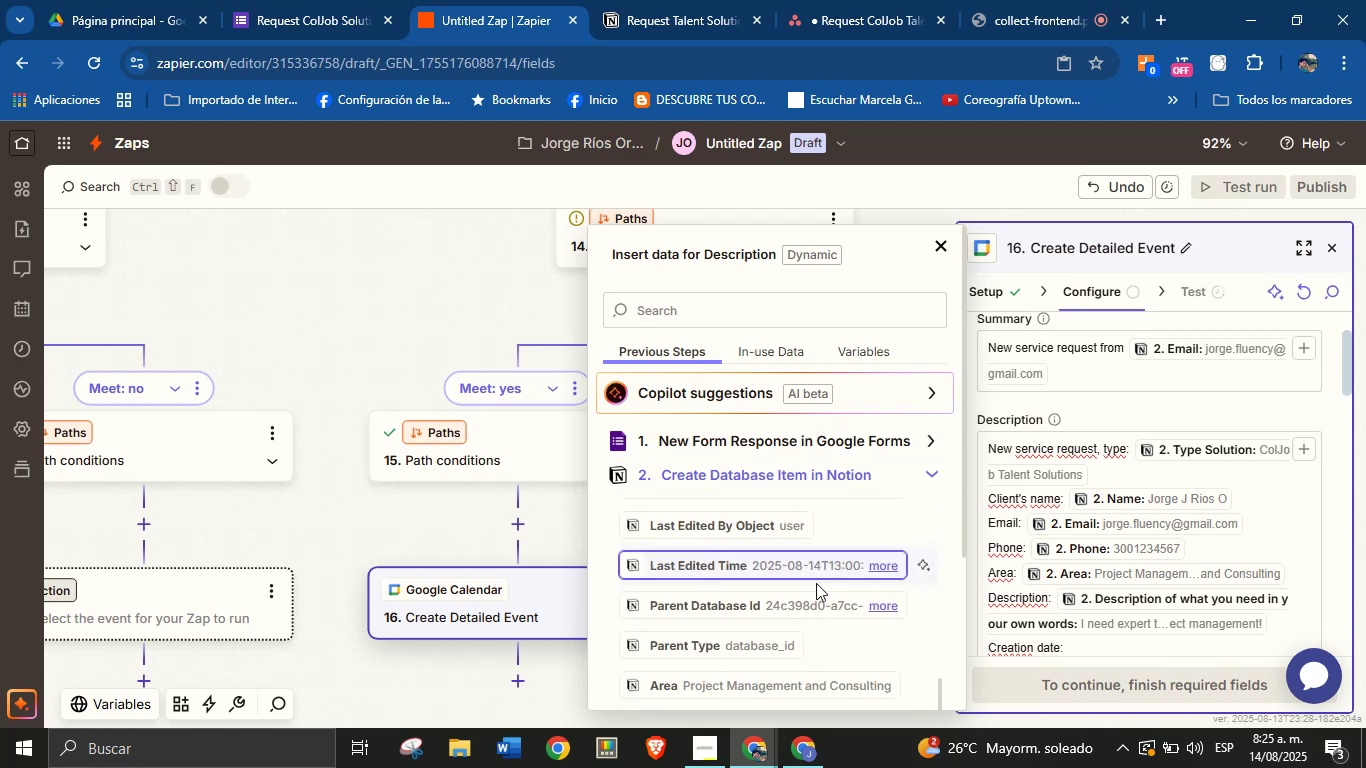 
scroll: coordinate [815, 591], scroll_direction: up, amount: 1.0
 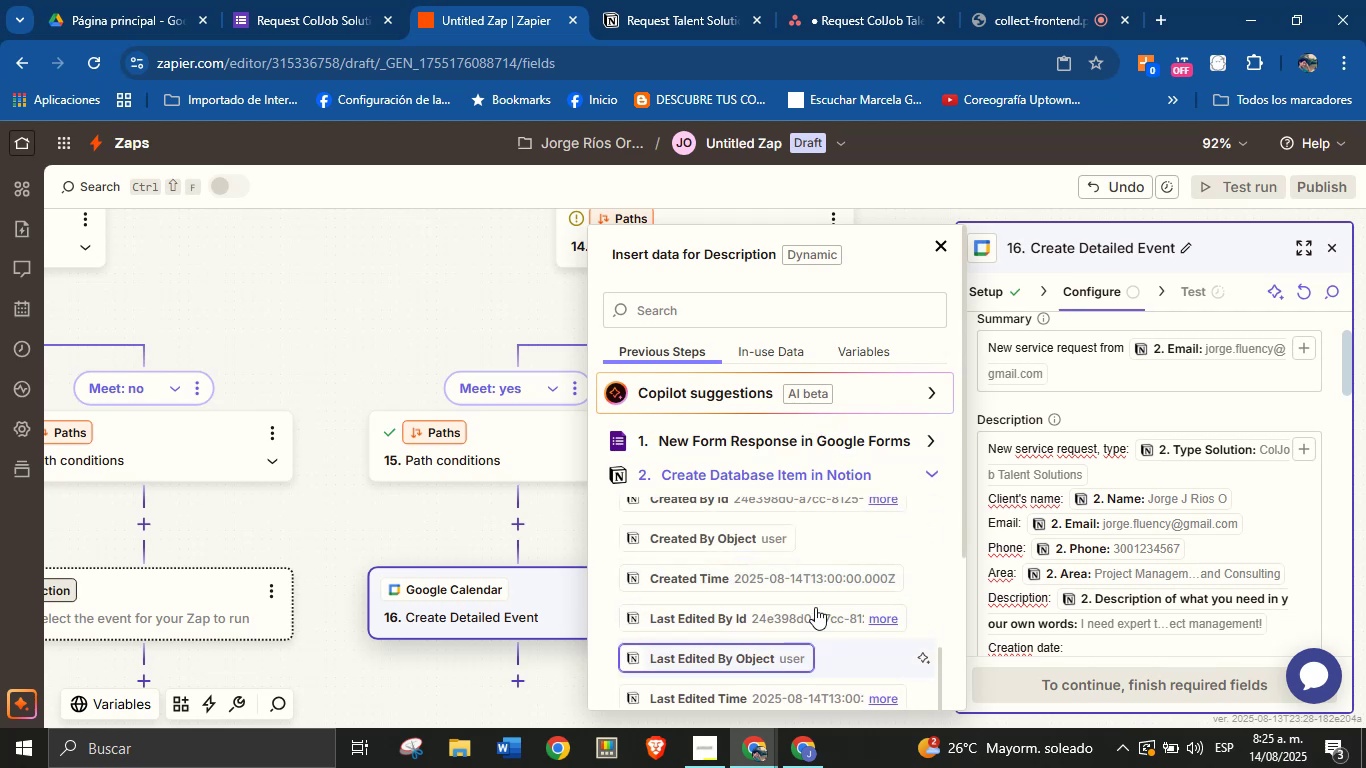 
left_click([813, 584])
 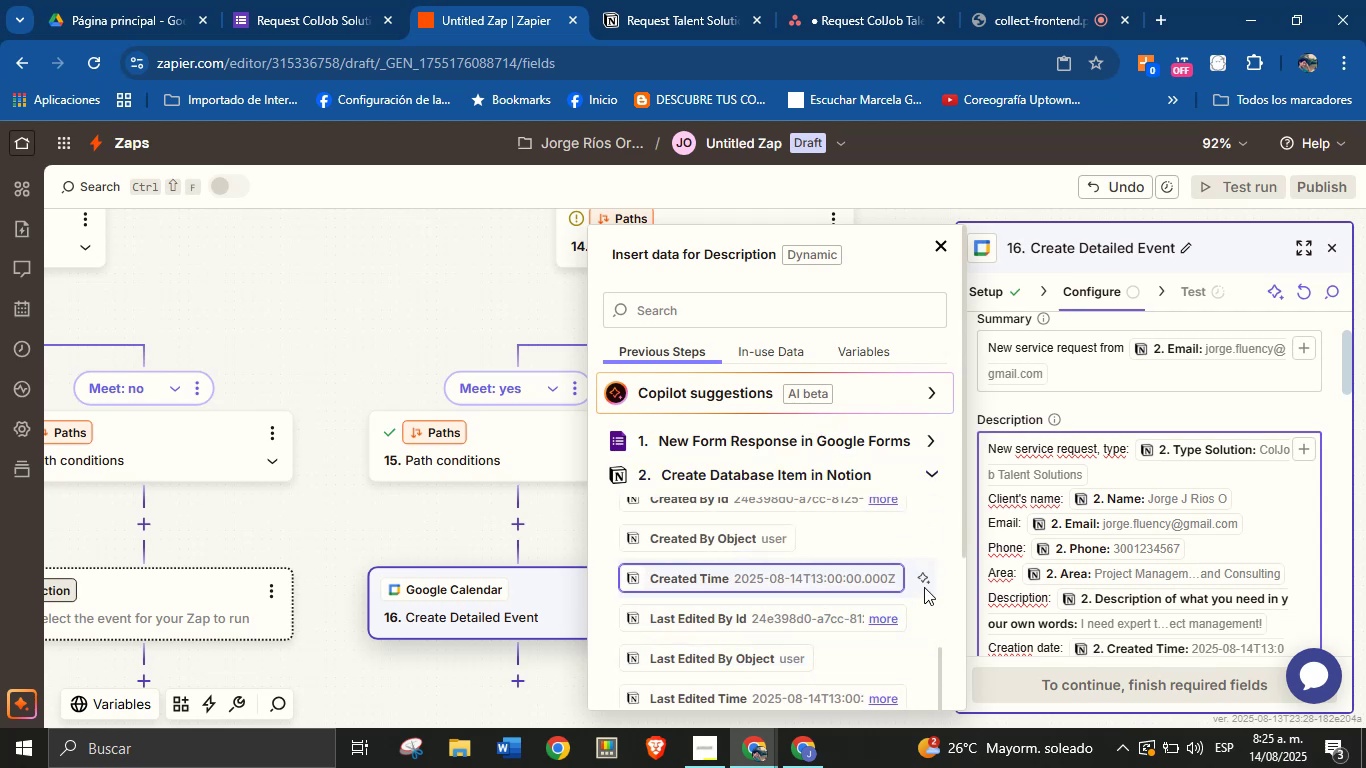 
scroll: coordinate [1079, 551], scroll_direction: down, amount: 1.0
 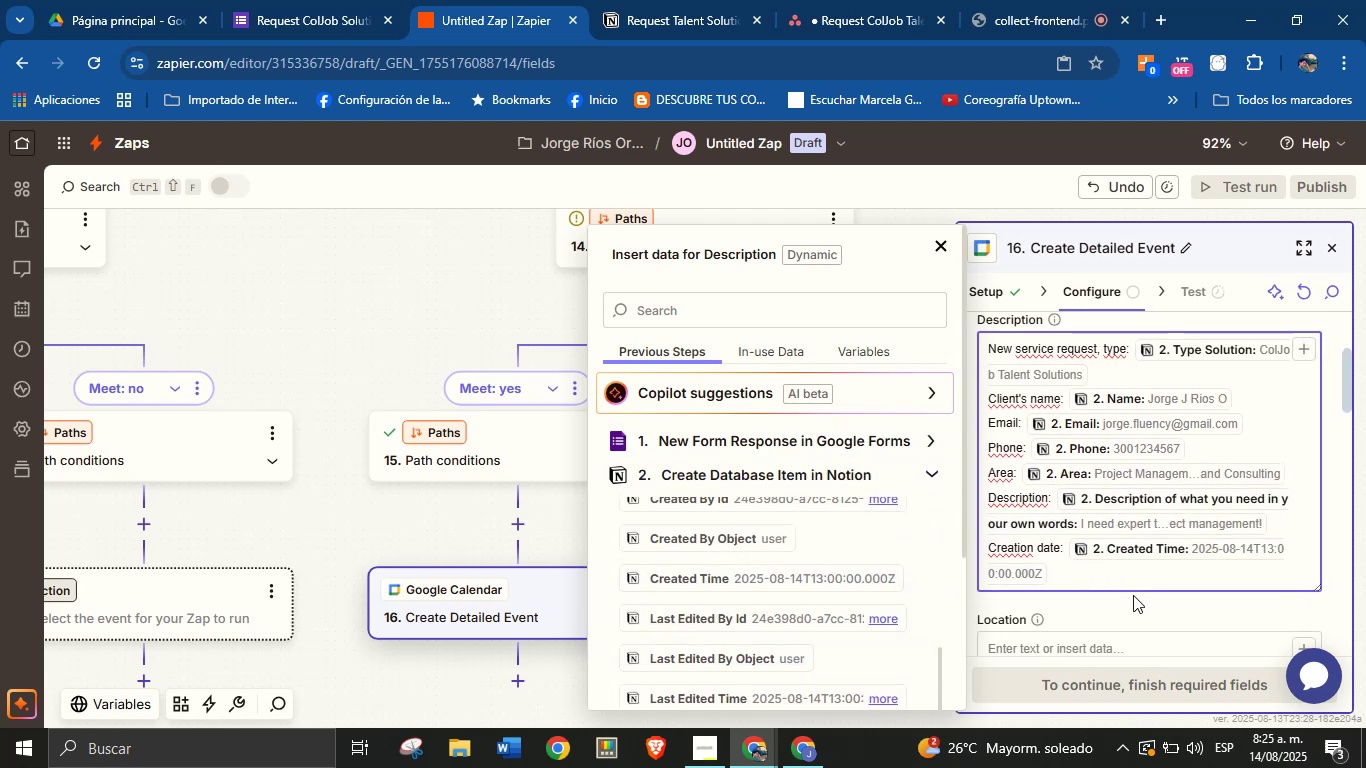 
left_click([1132, 602])
 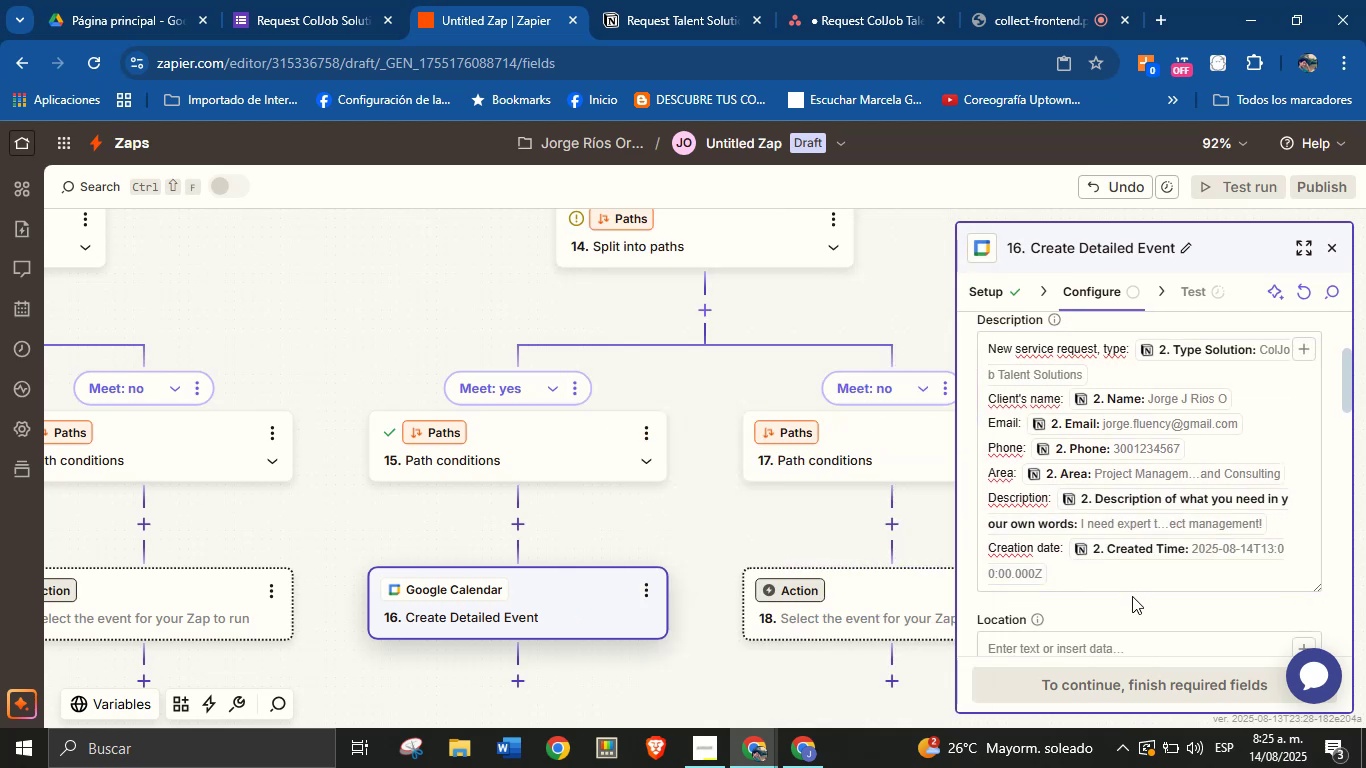 
scroll: coordinate [1133, 529], scroll_direction: down, amount: 3.0
 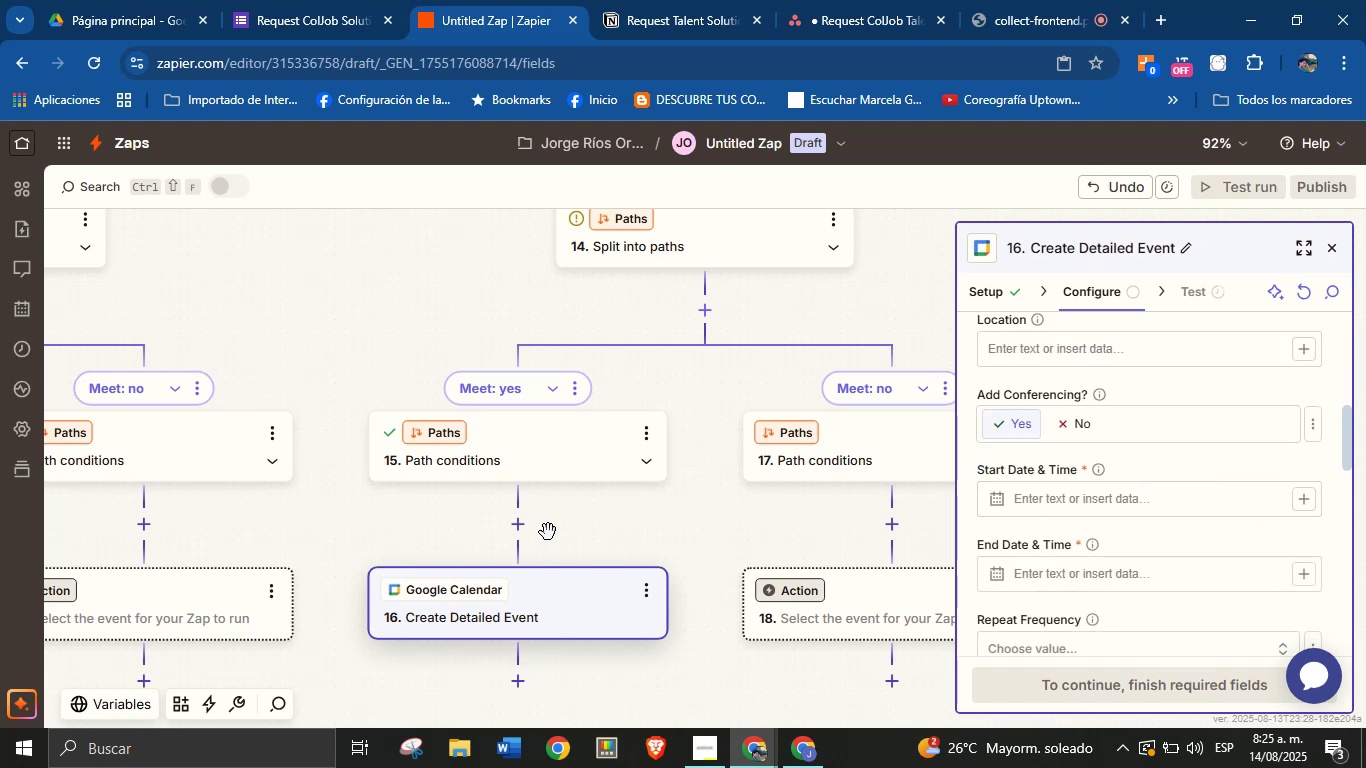 
wait(5.21)
 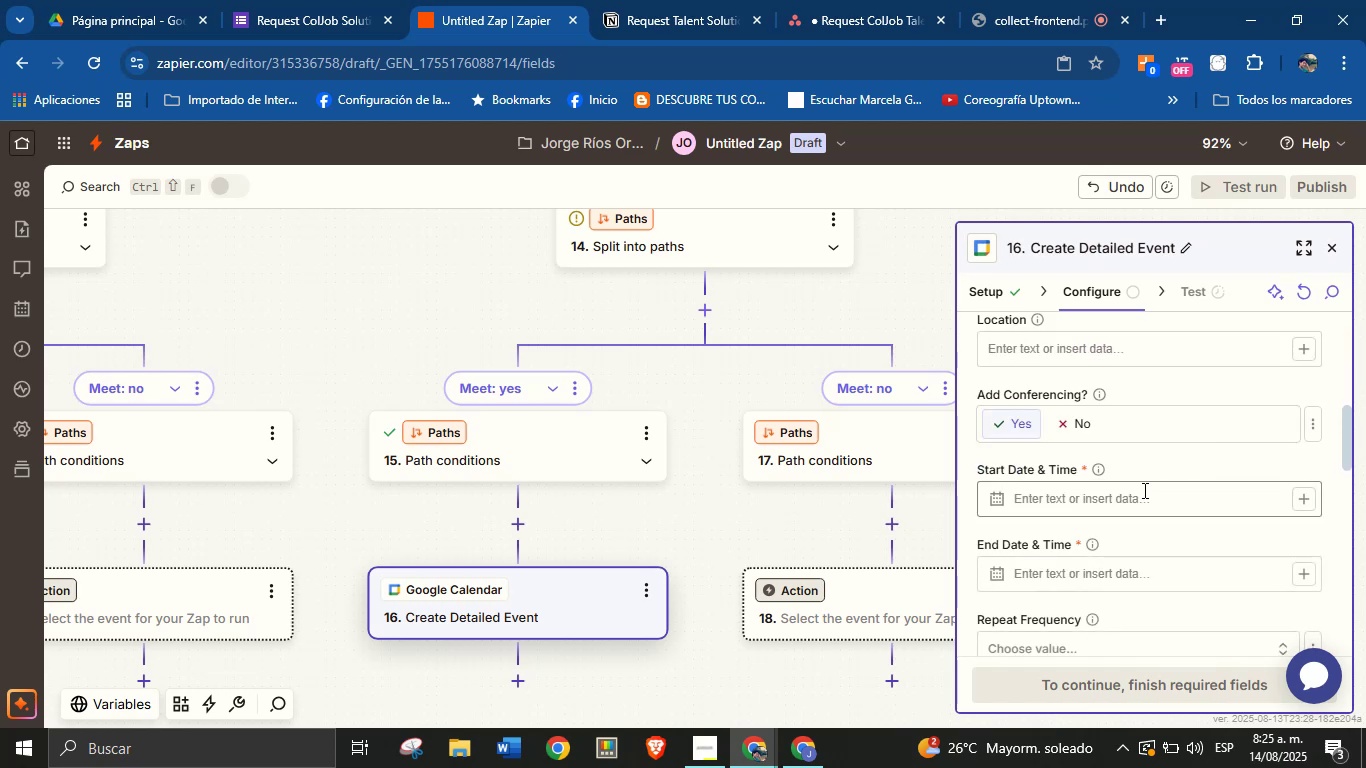 
left_click([528, 526])
 